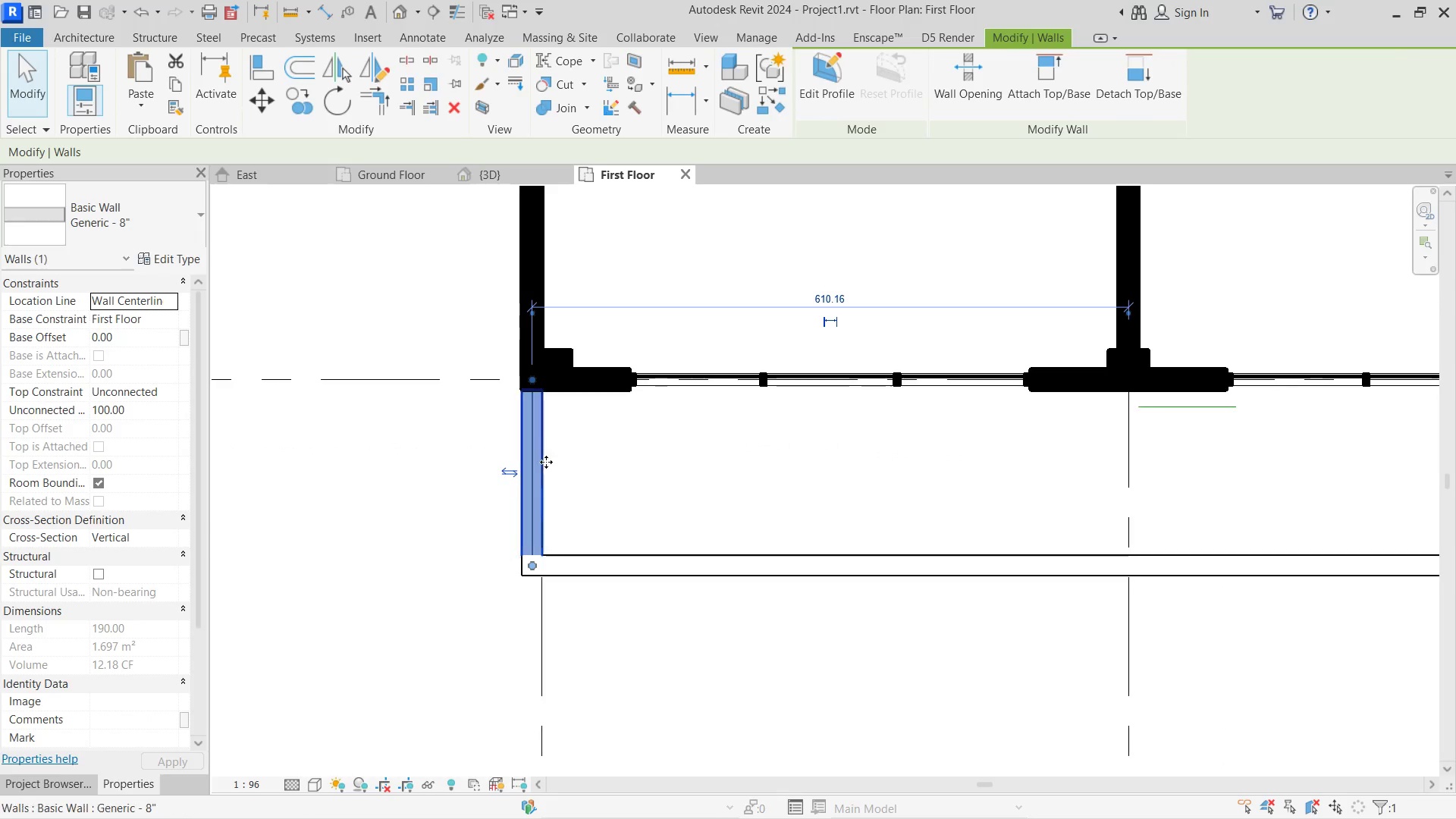 
scroll: coordinate [506, 516], scroll_direction: up, amount: 5.0
 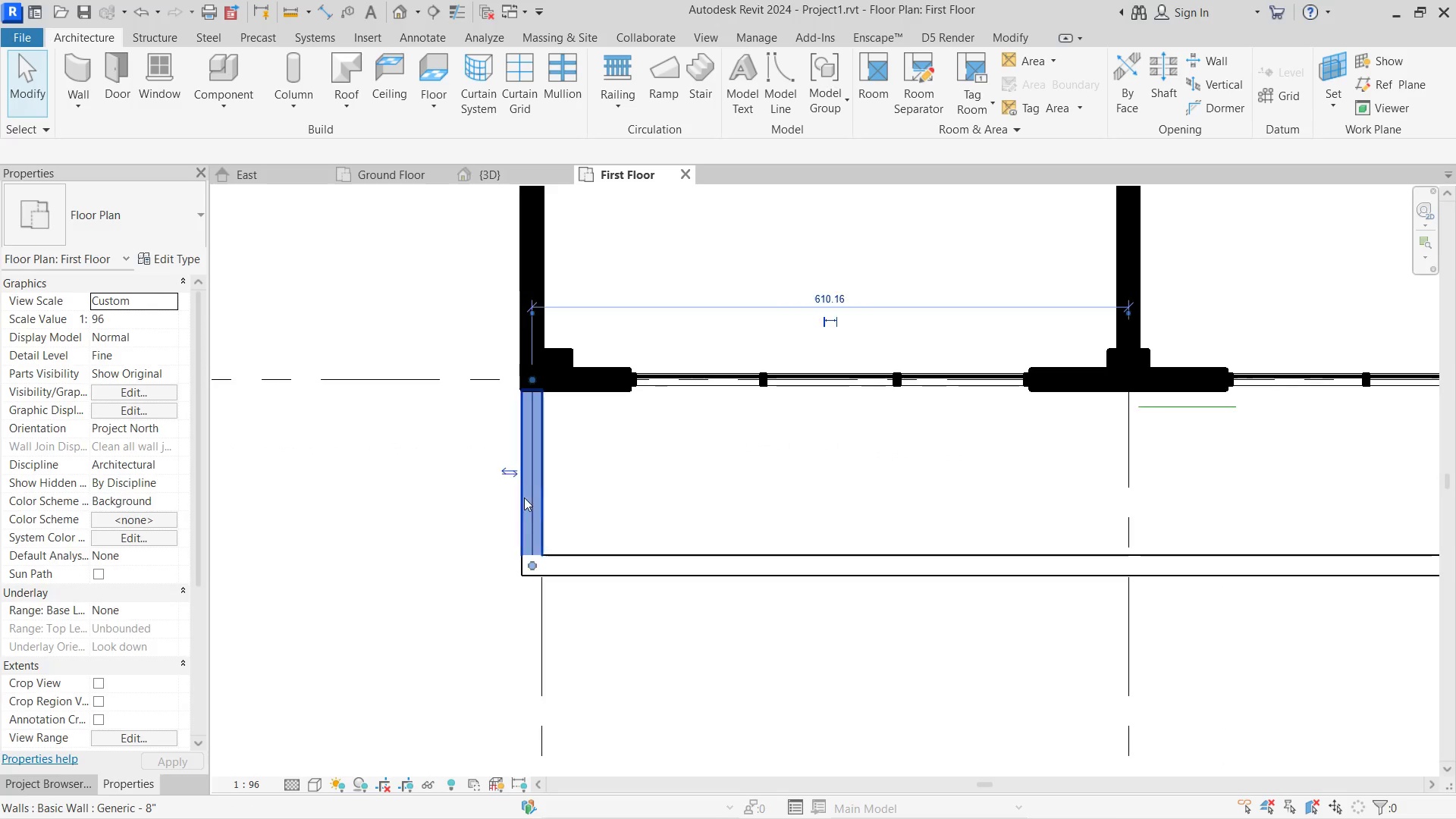 
left_click_drag(start_coordinate=[544, 462], to_coordinate=[569, 459])
 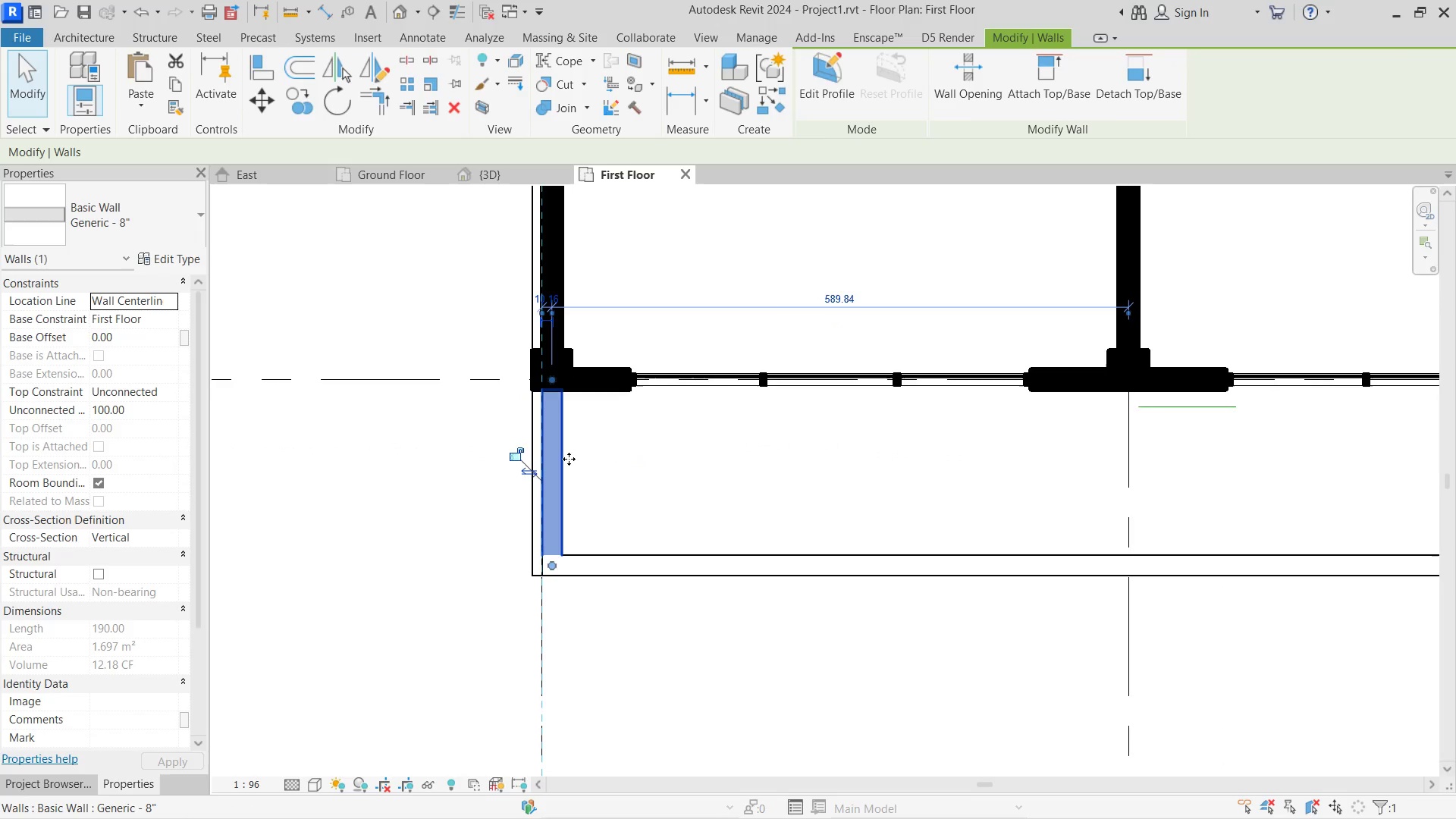 
key(Control+Z)
 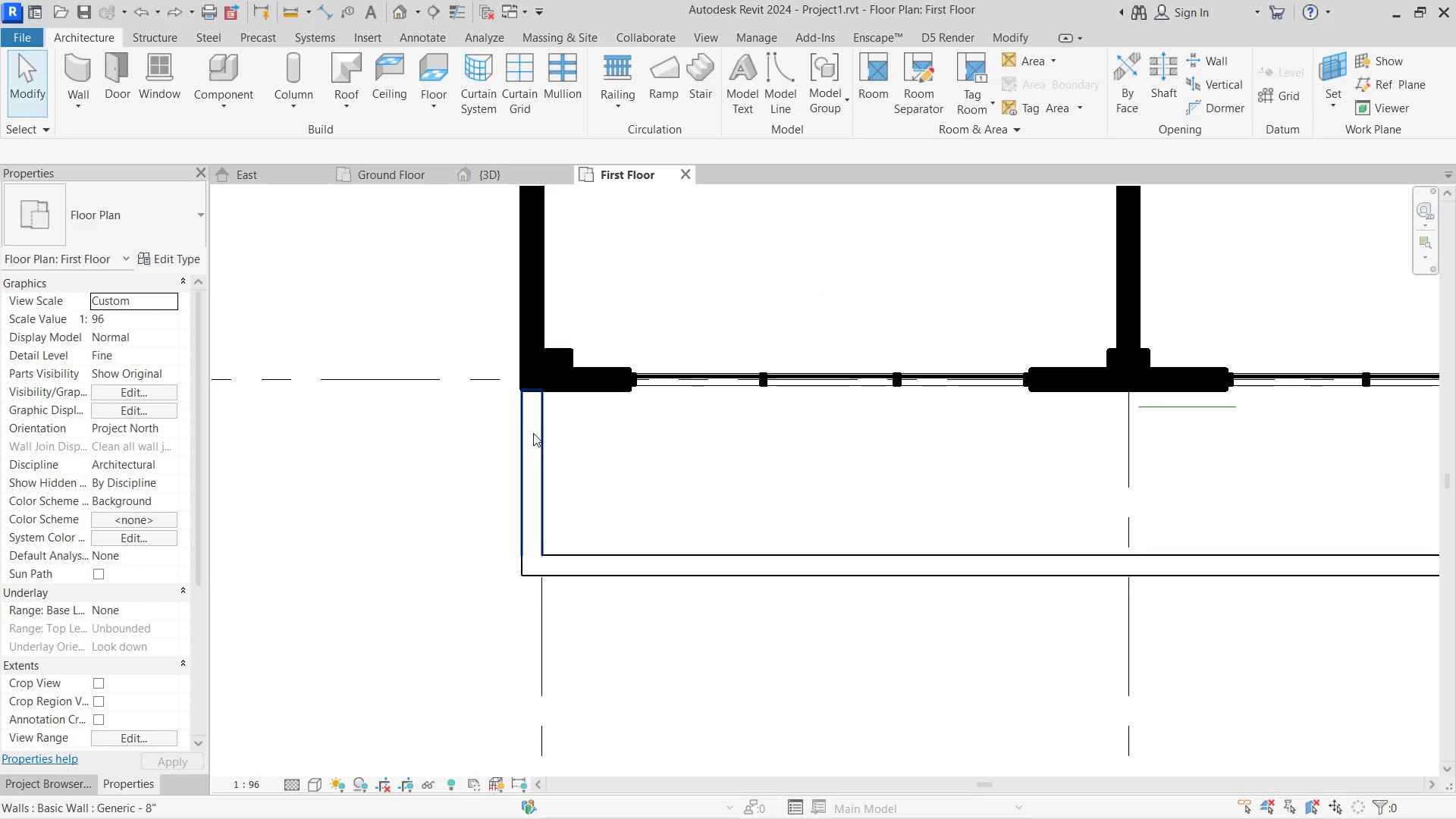 
type(sl)
 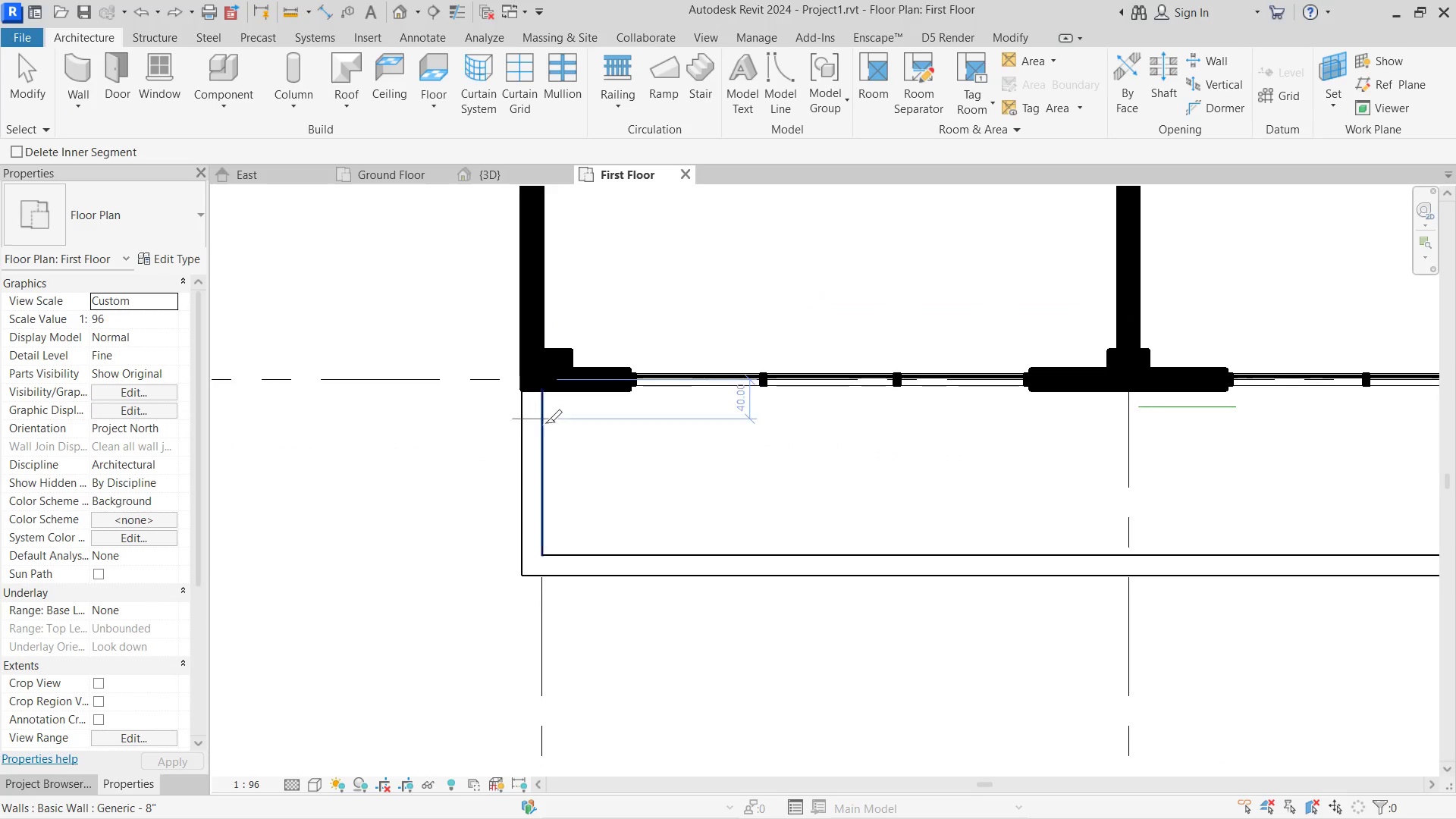 
left_click([545, 423])
 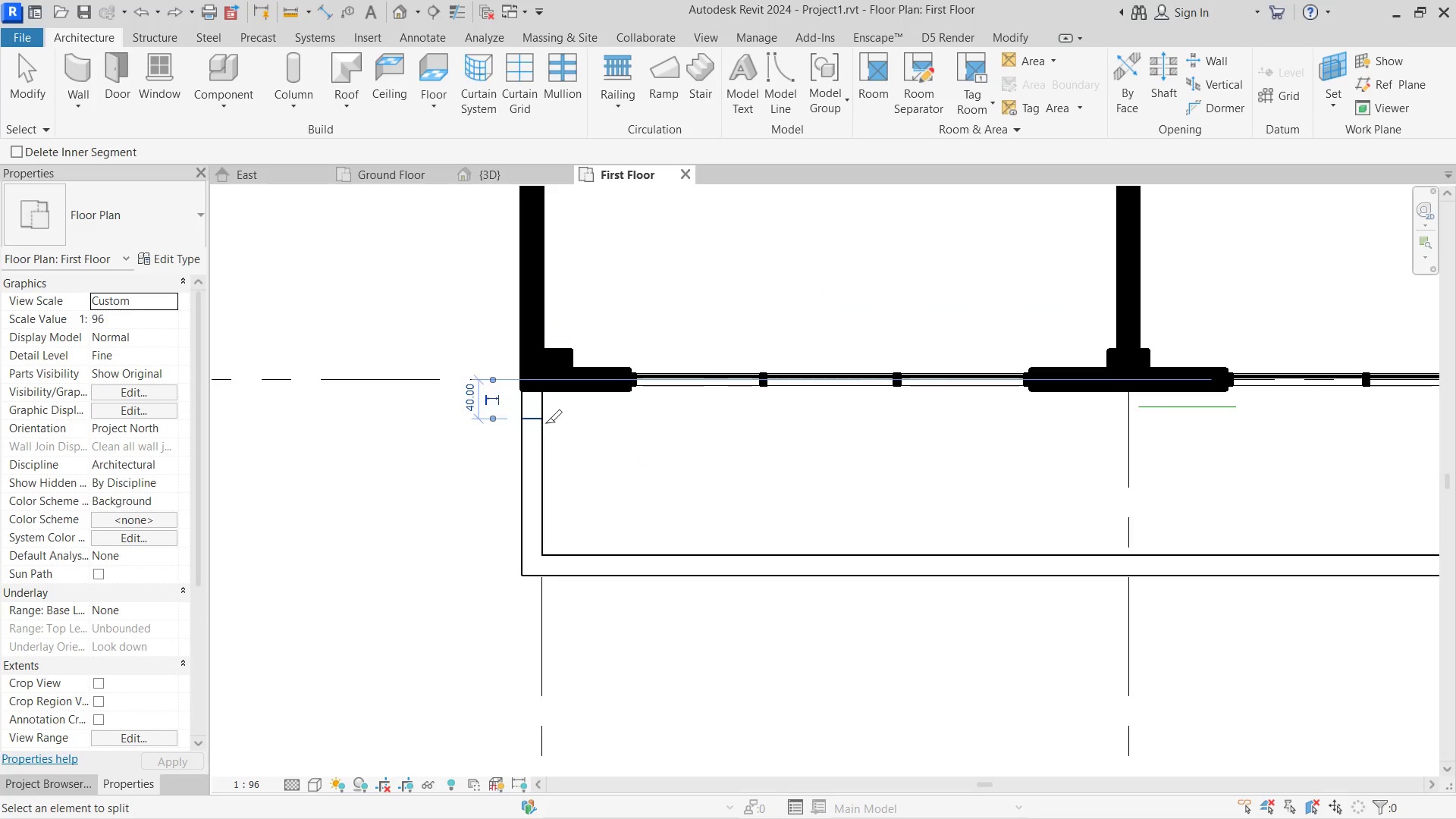 
key(Escape)
 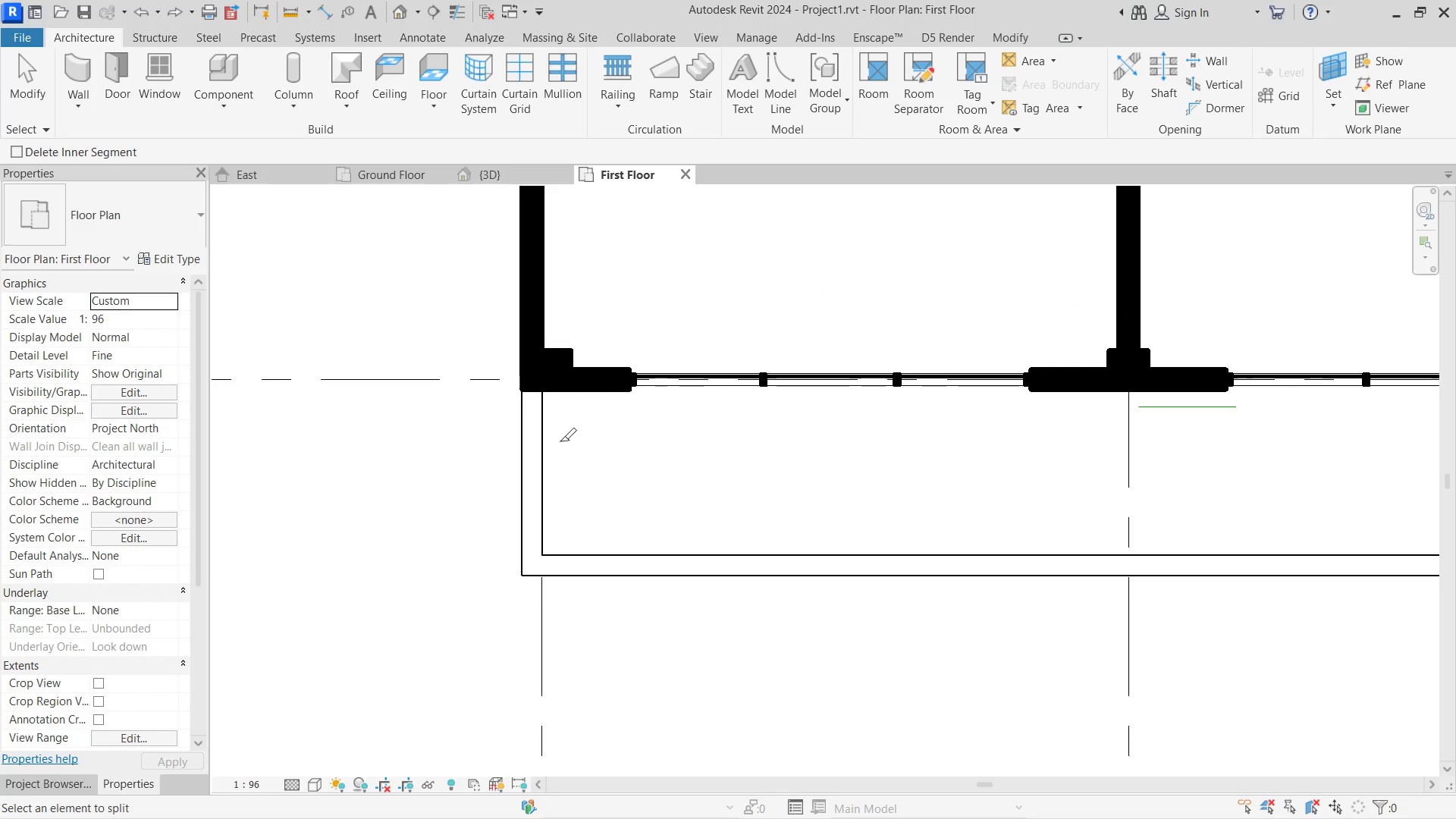 
key(Escape)
 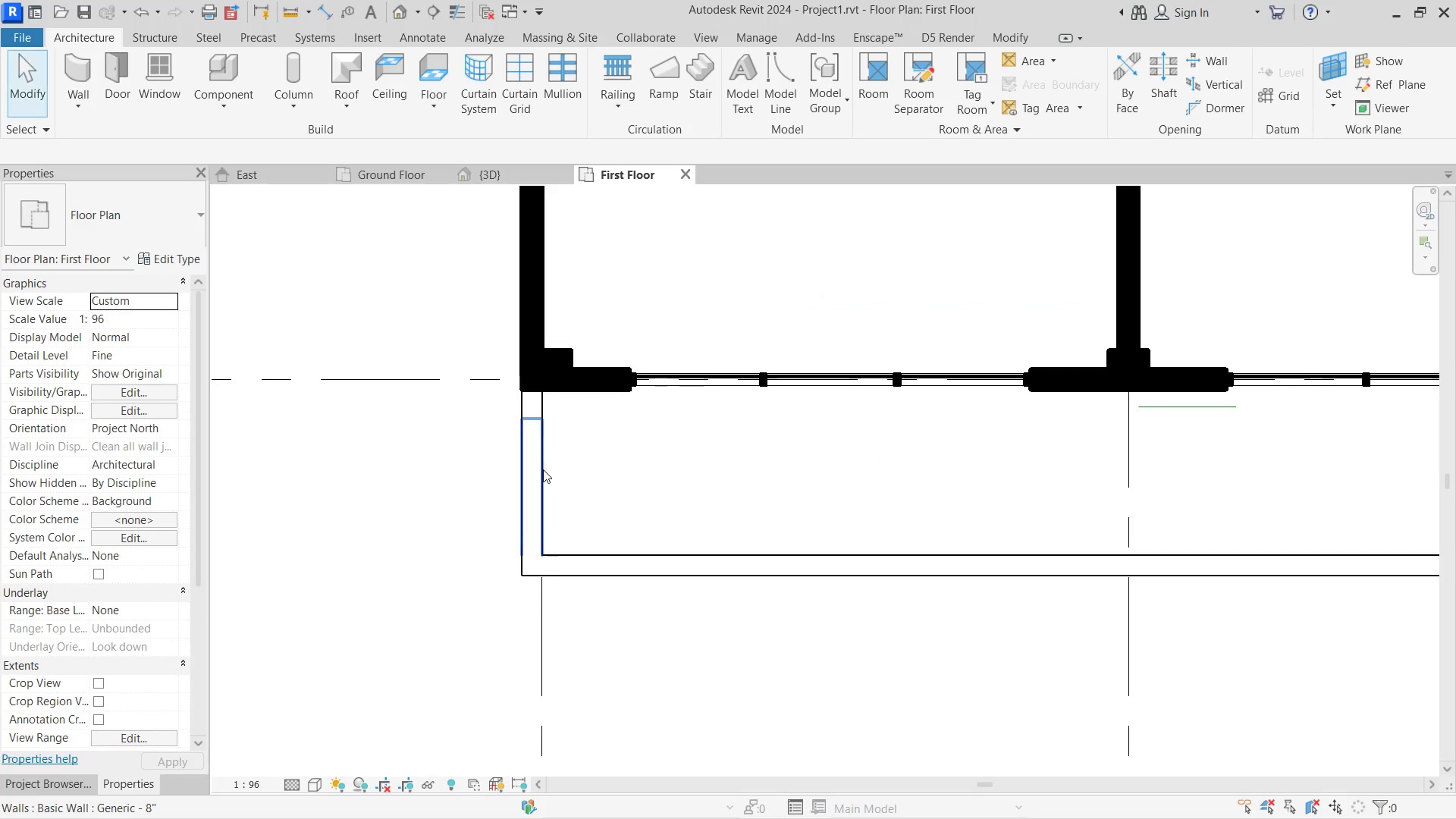 
key(Escape)
 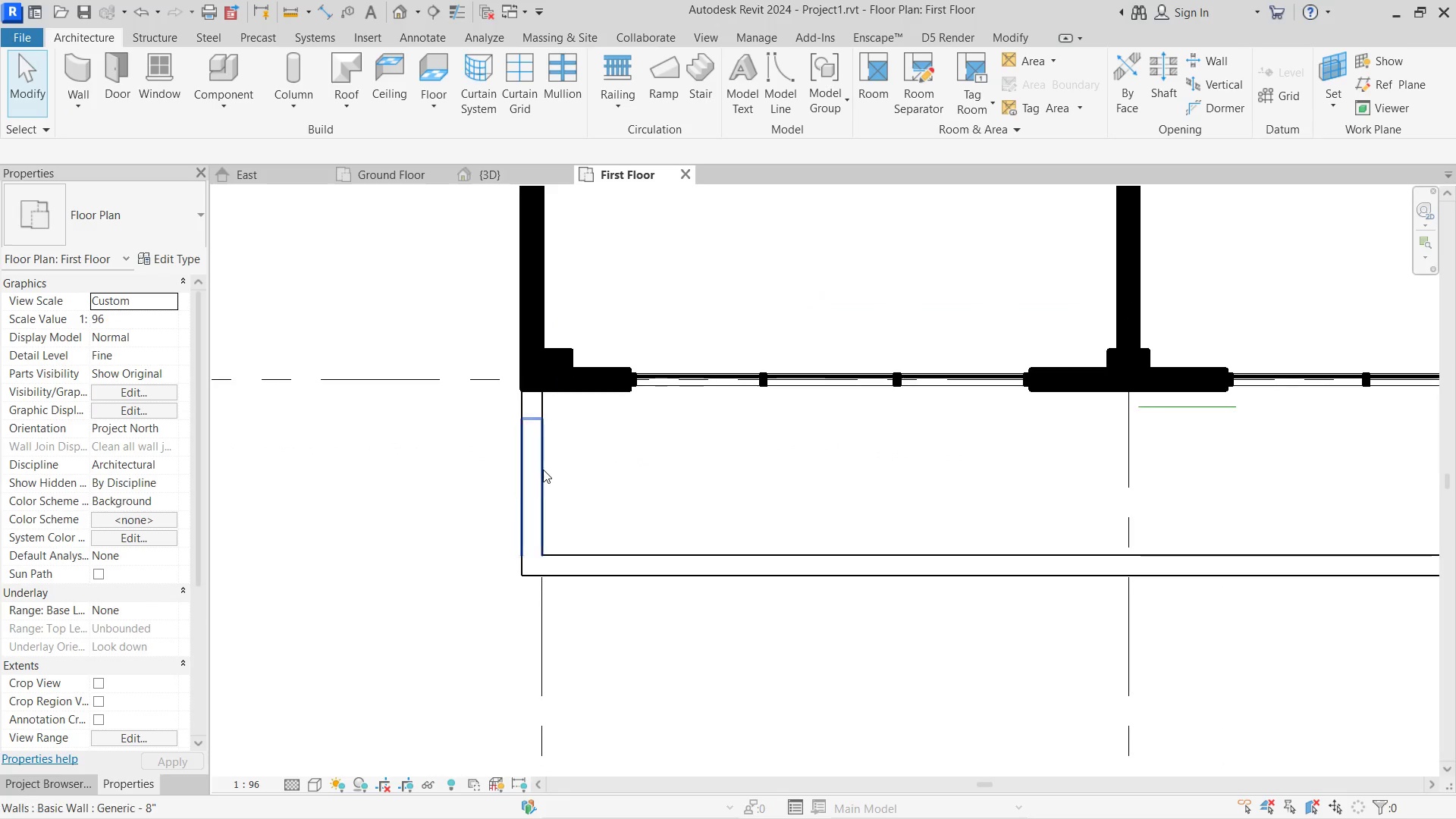 
left_click([543, 469])
 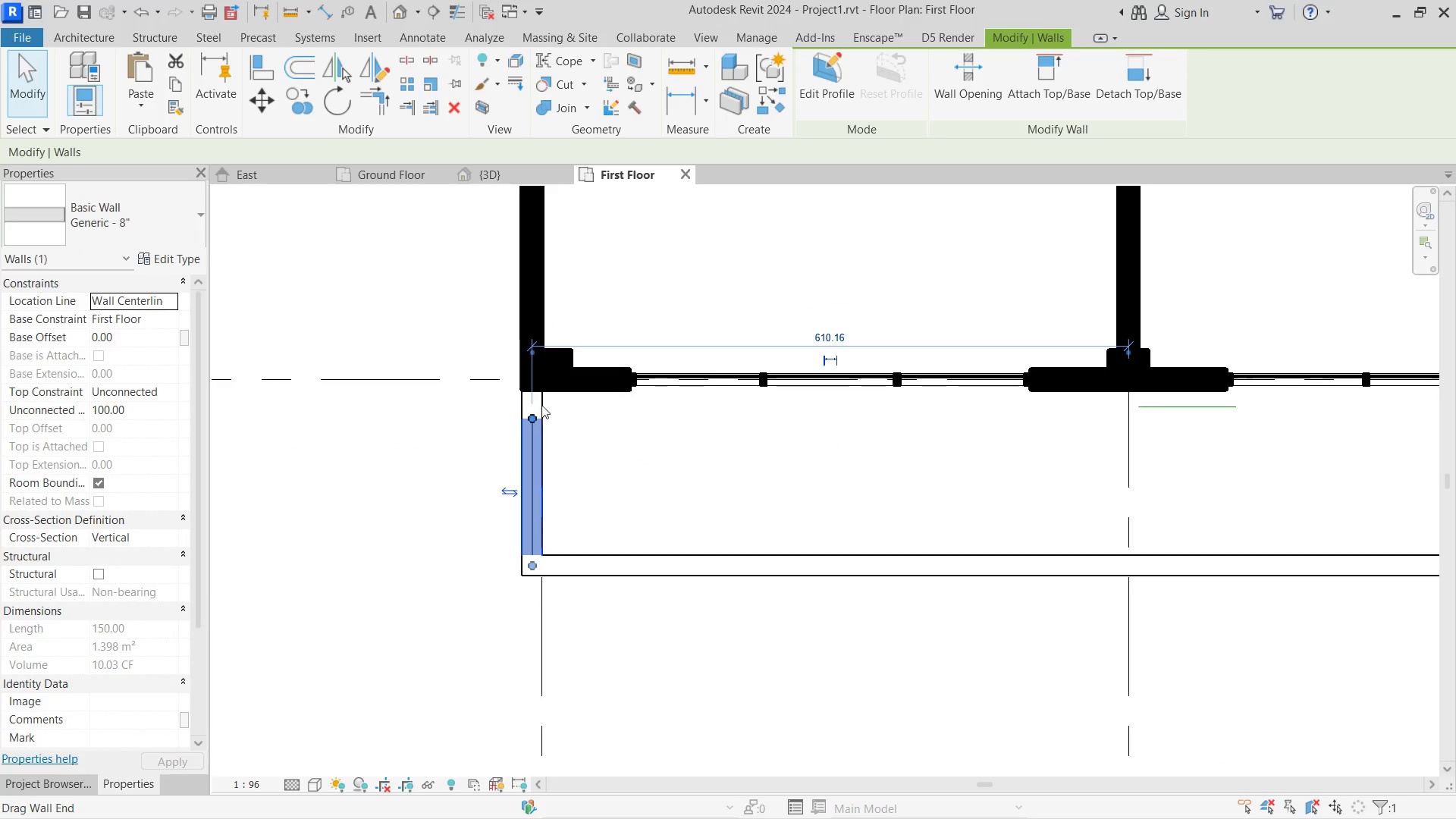 
left_click([541, 398])
 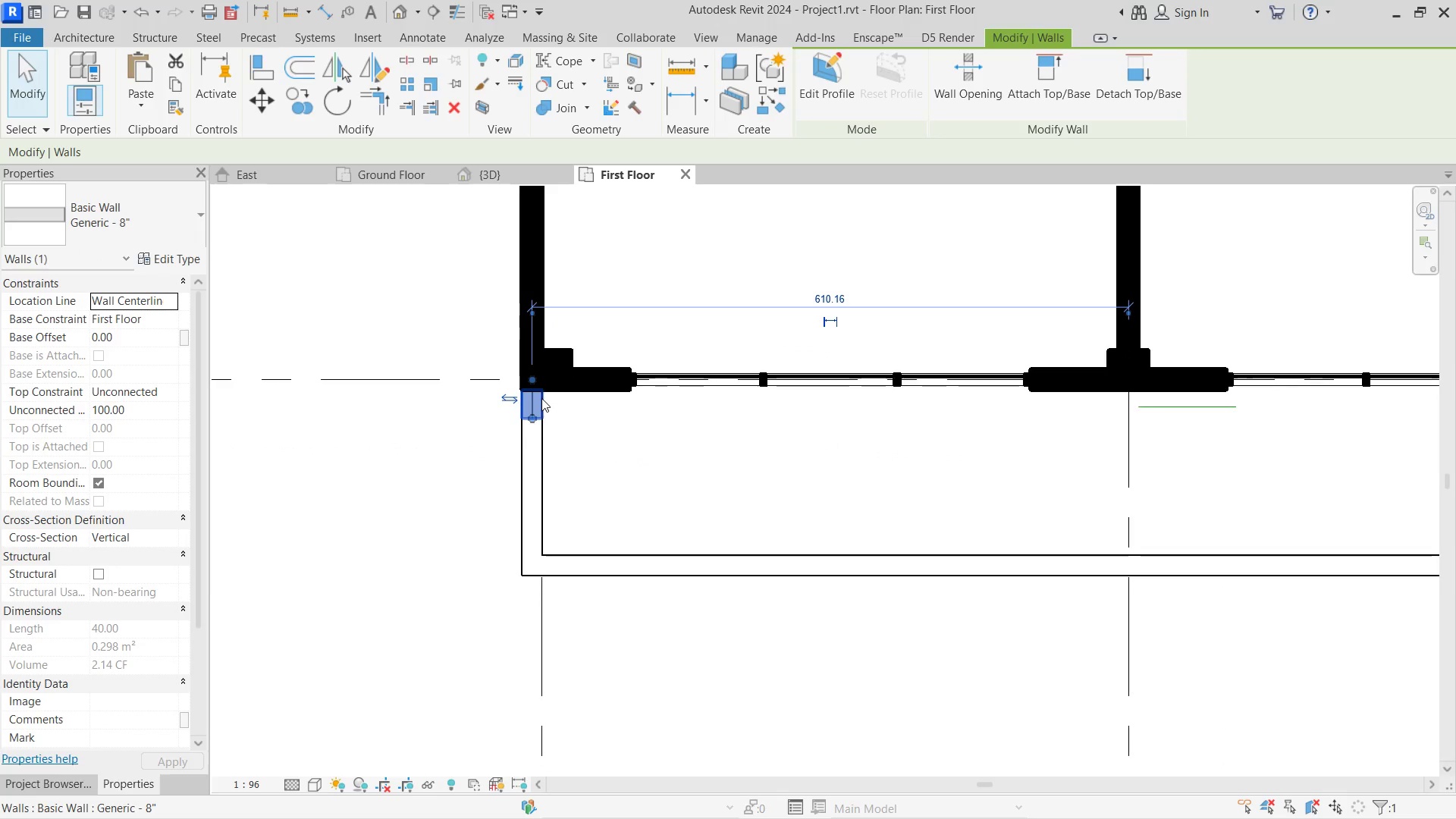 
key(Delete)
 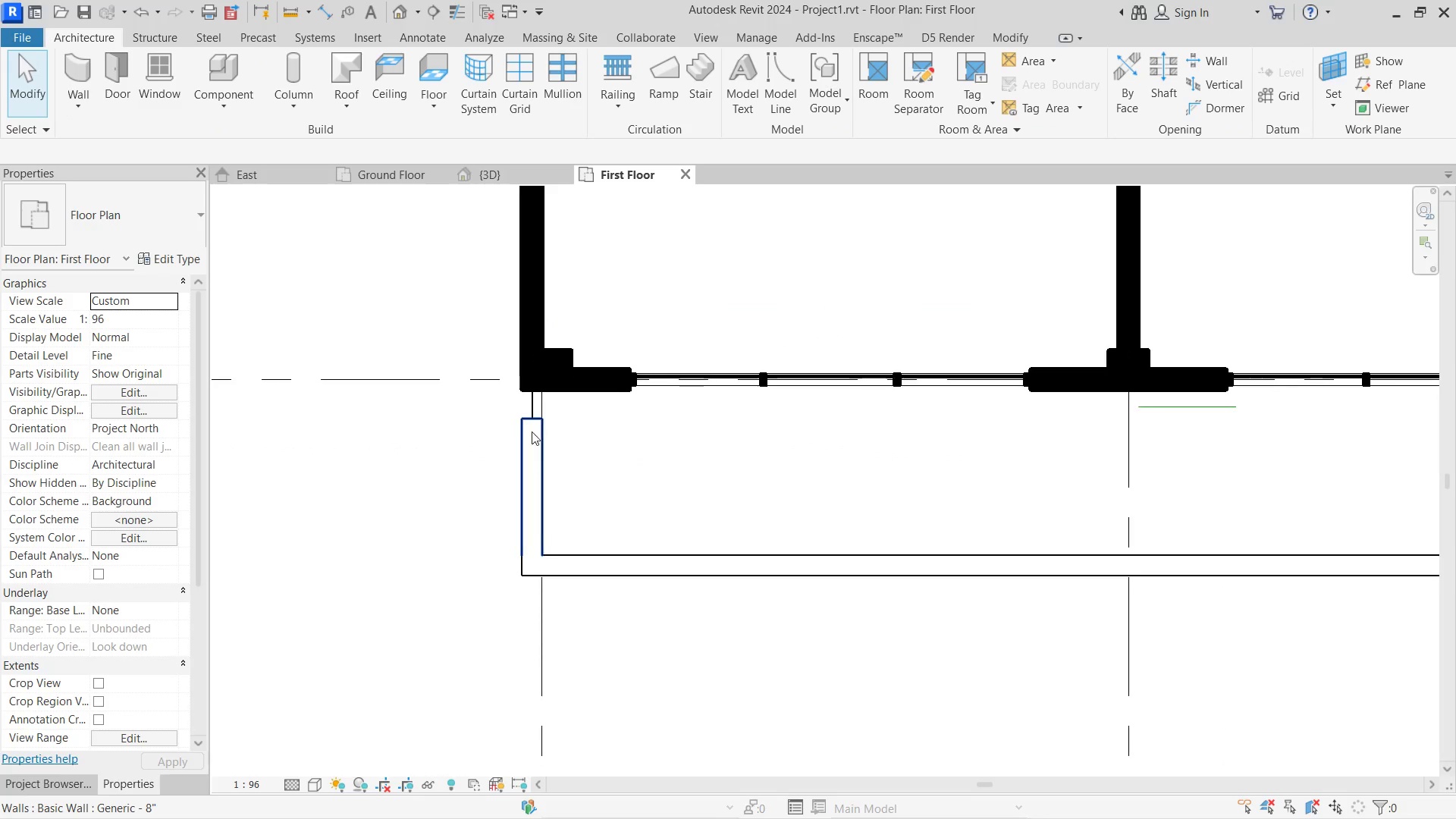 
left_click([532, 431])
 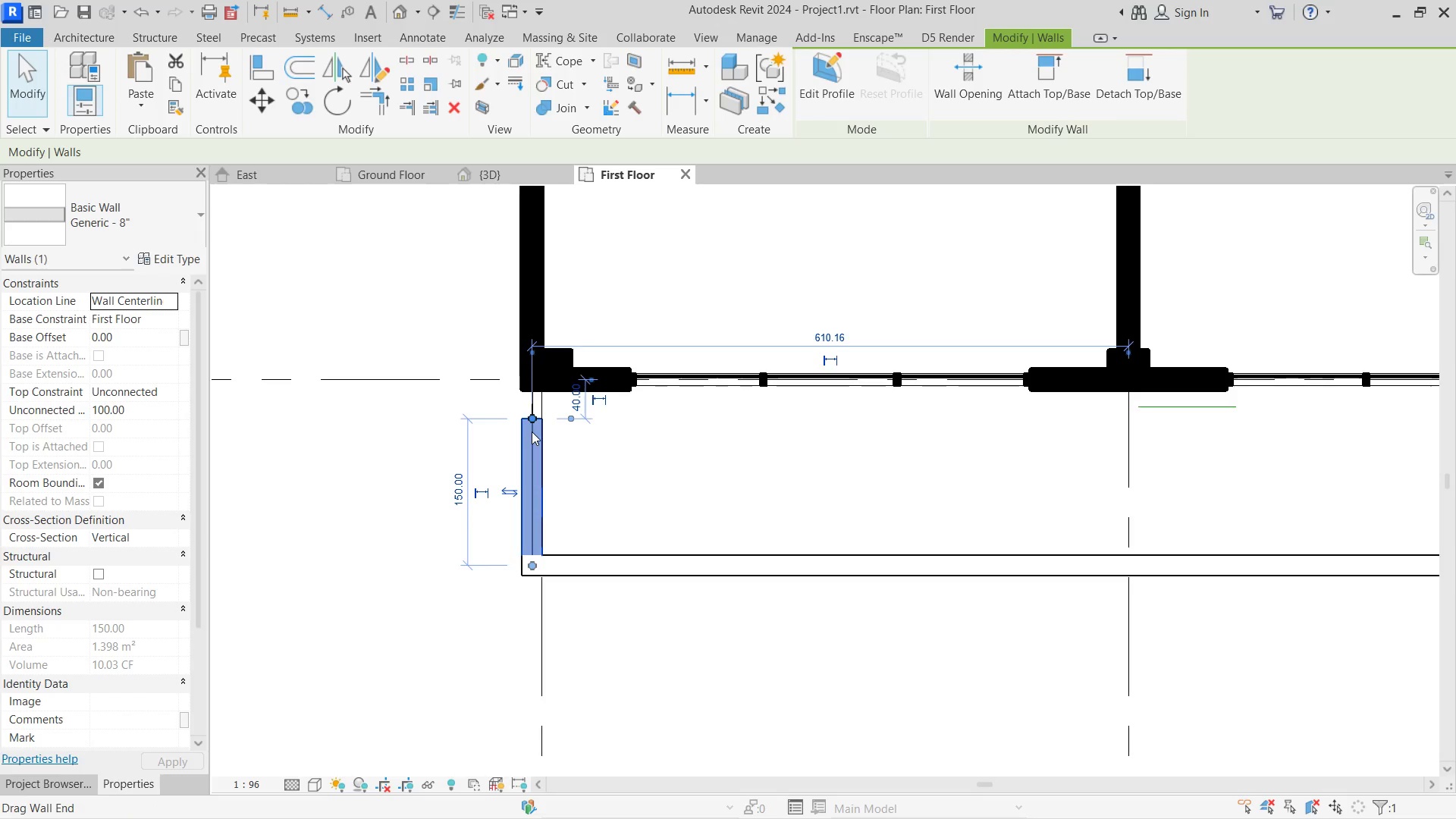 
scroll: coordinate [527, 409], scroll_direction: up, amount: 8.0
 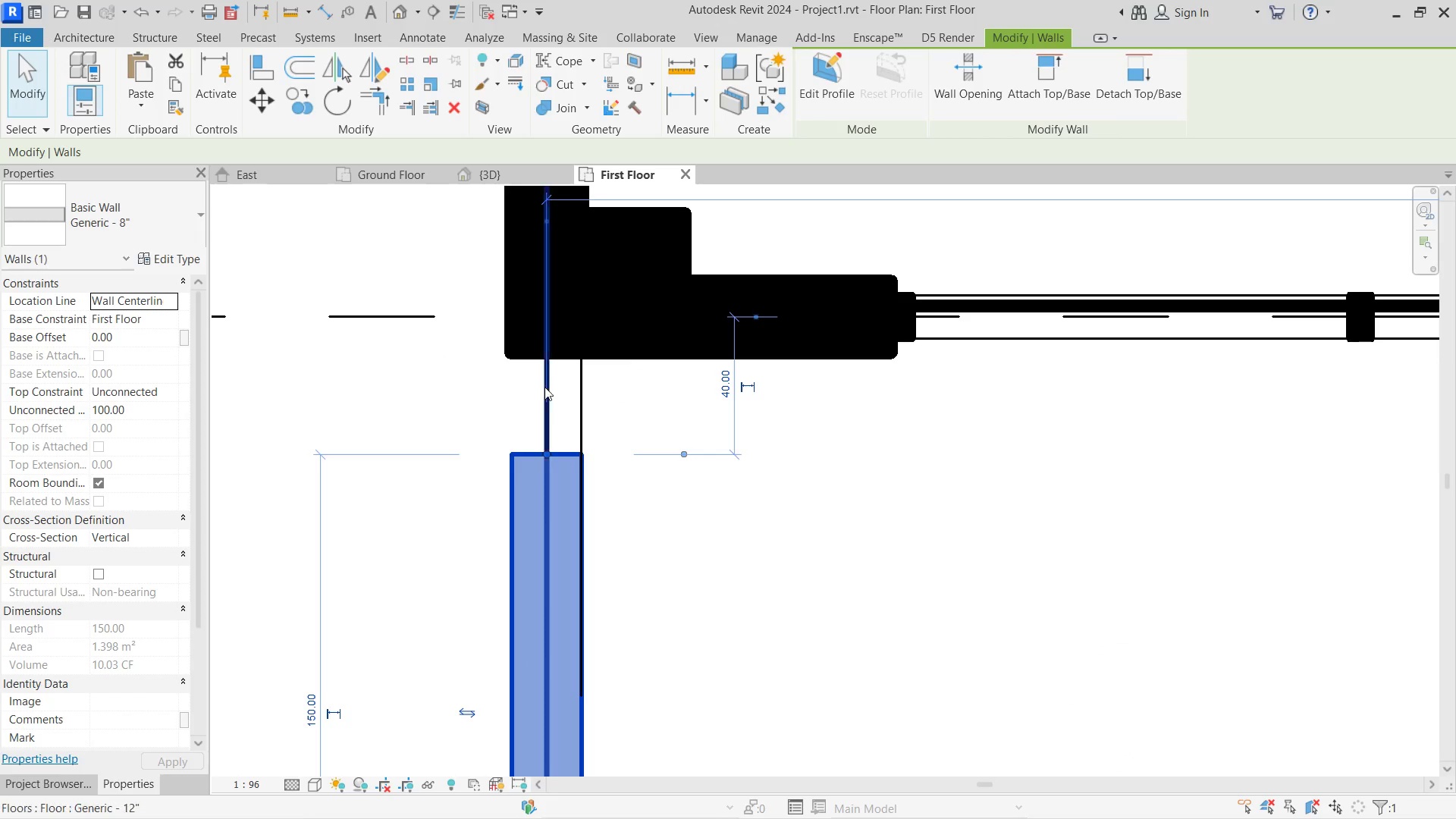 
left_click([544, 387])
 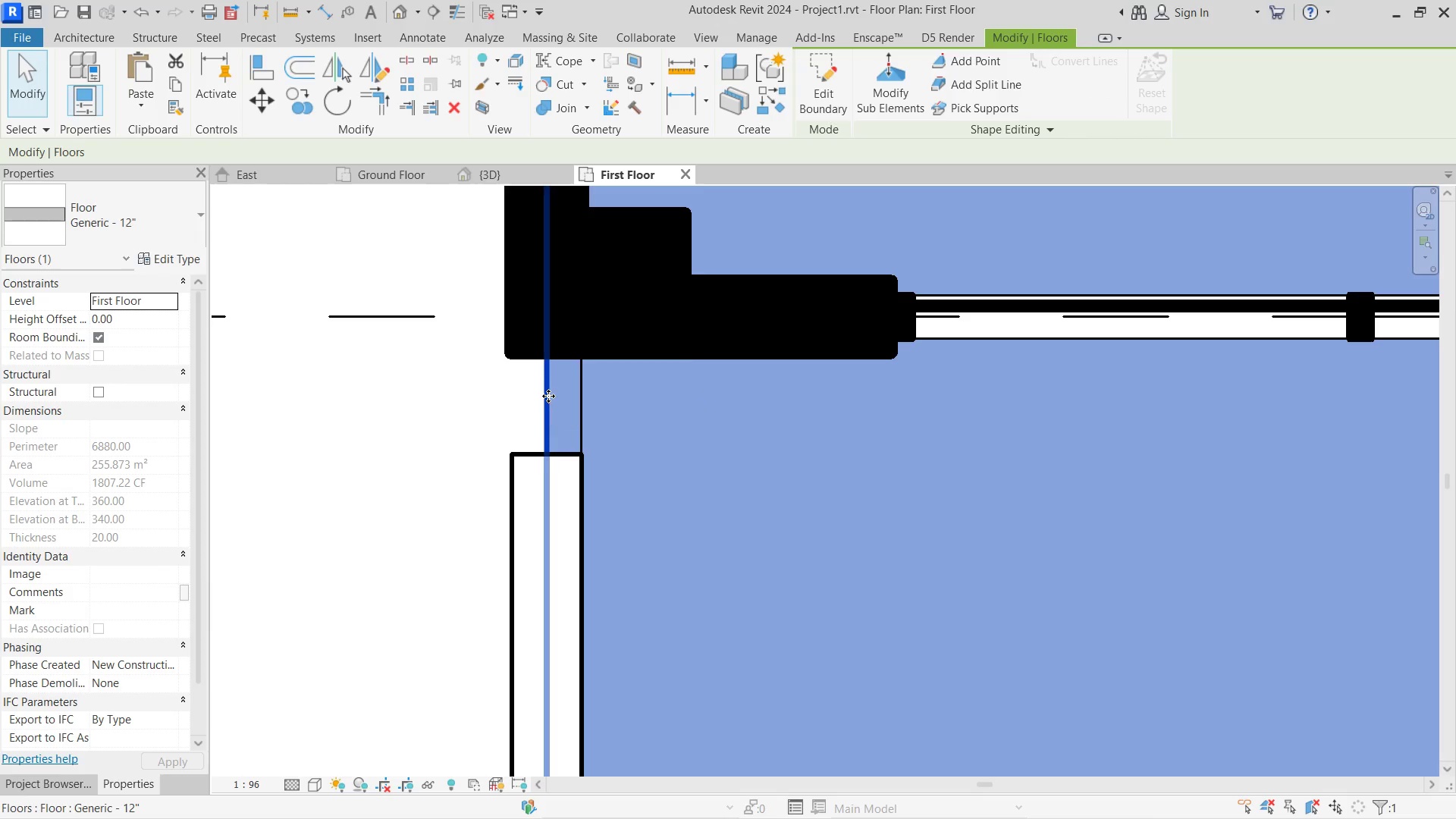 
double_click([548, 396])
 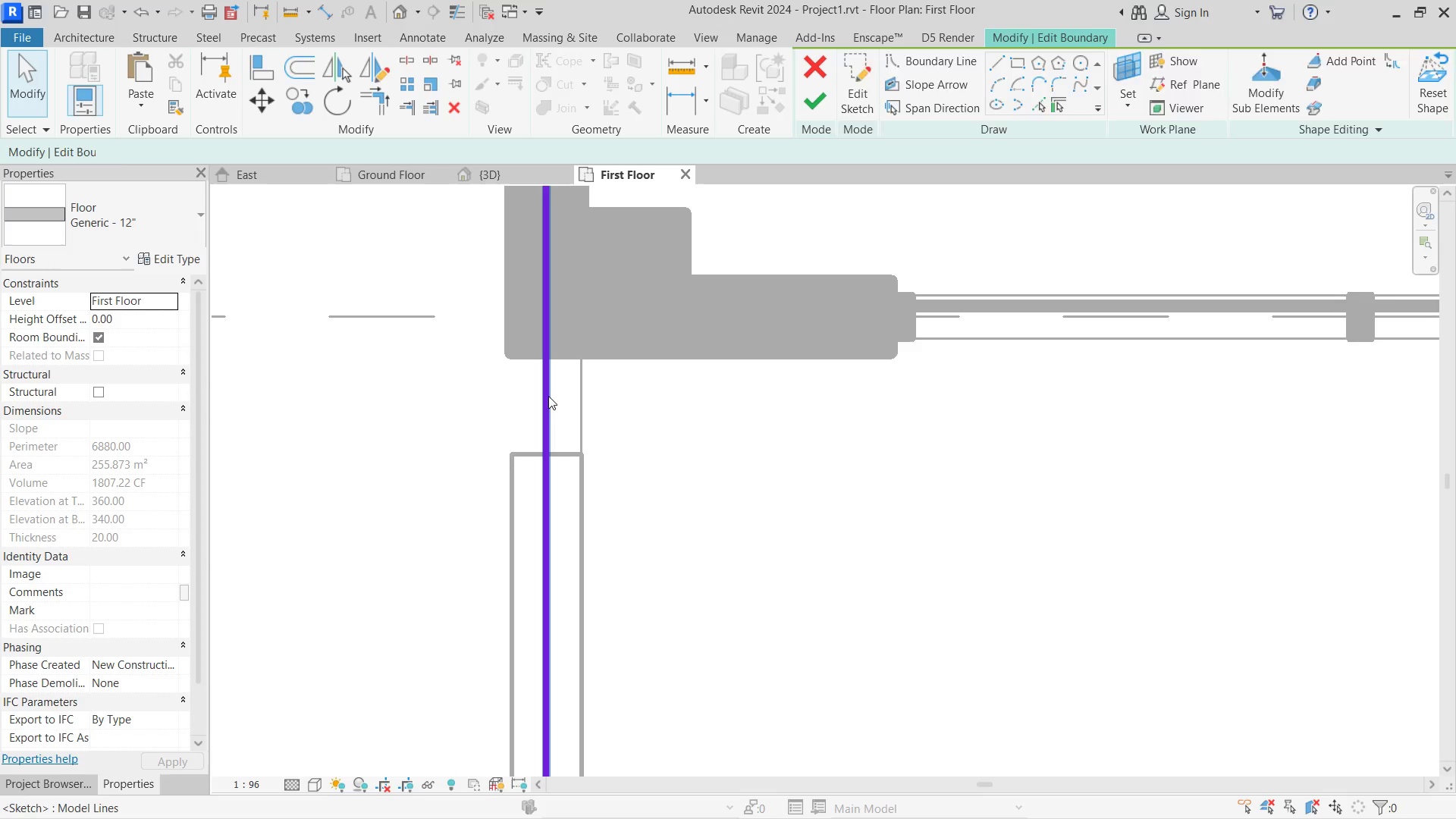 
left_click([548, 396])
 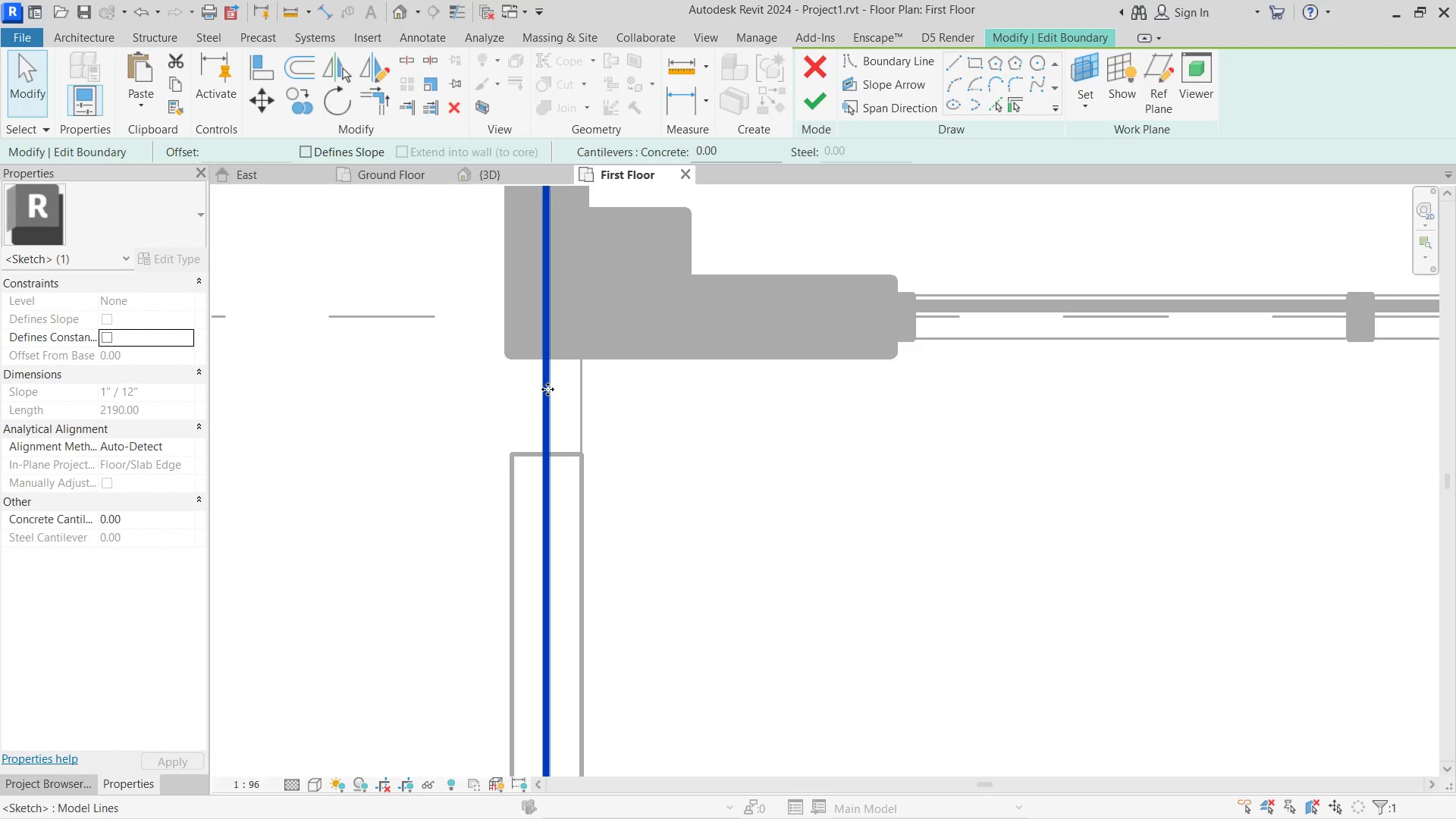 
left_click_drag(start_coordinate=[548, 389], to_coordinate=[506, 393])
 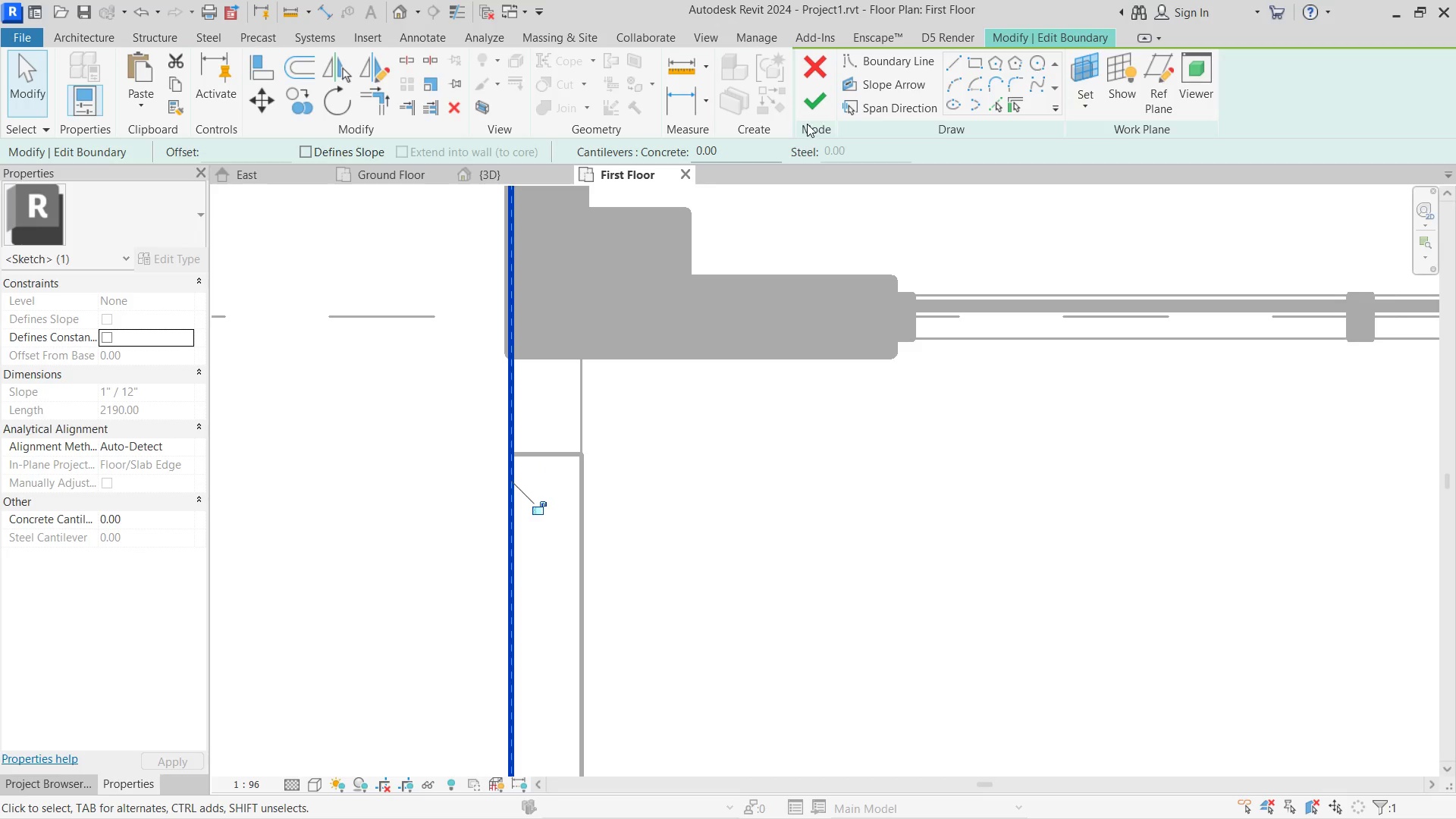 
left_click([814, 106])
 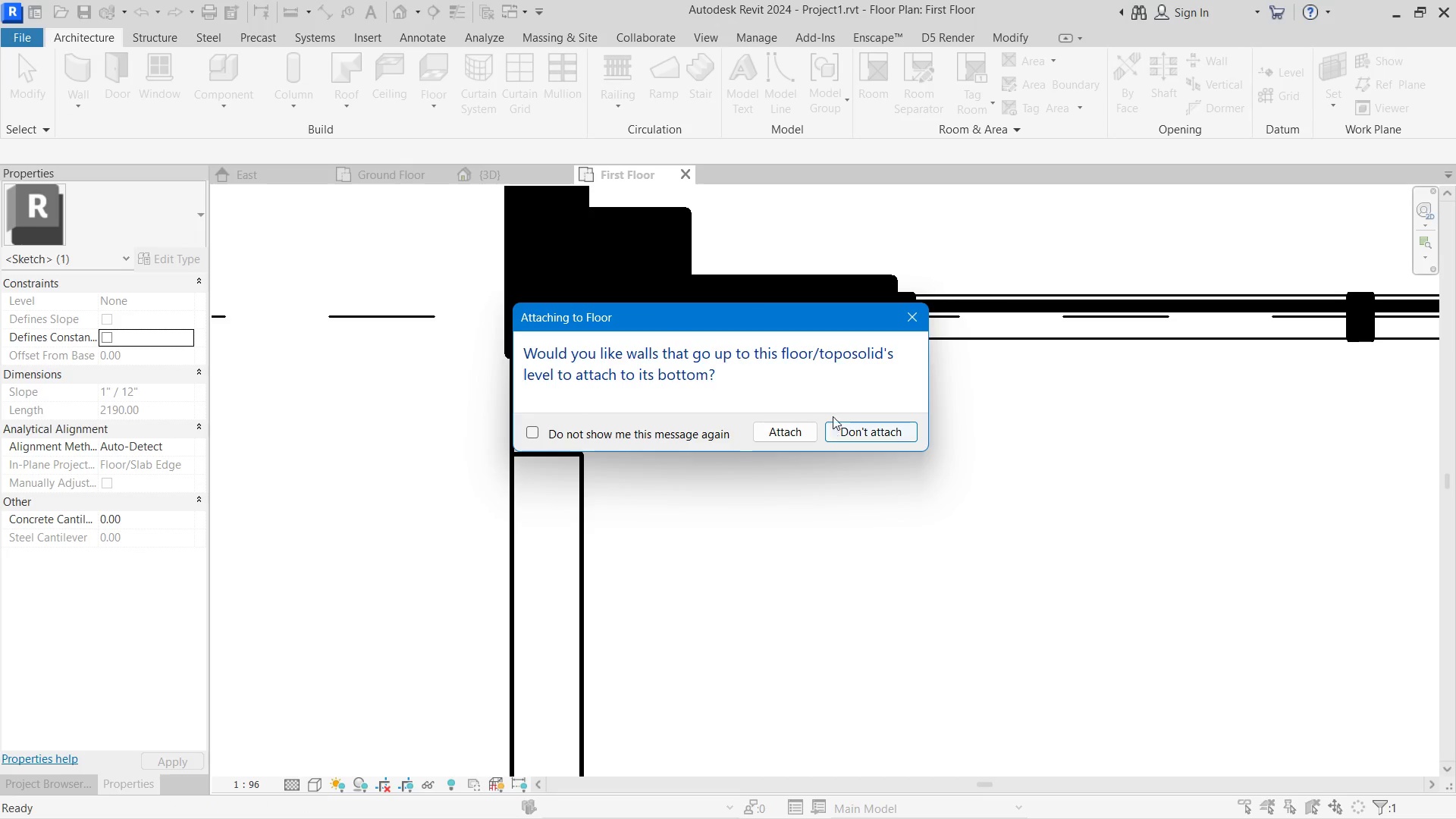 
left_click([847, 422])
 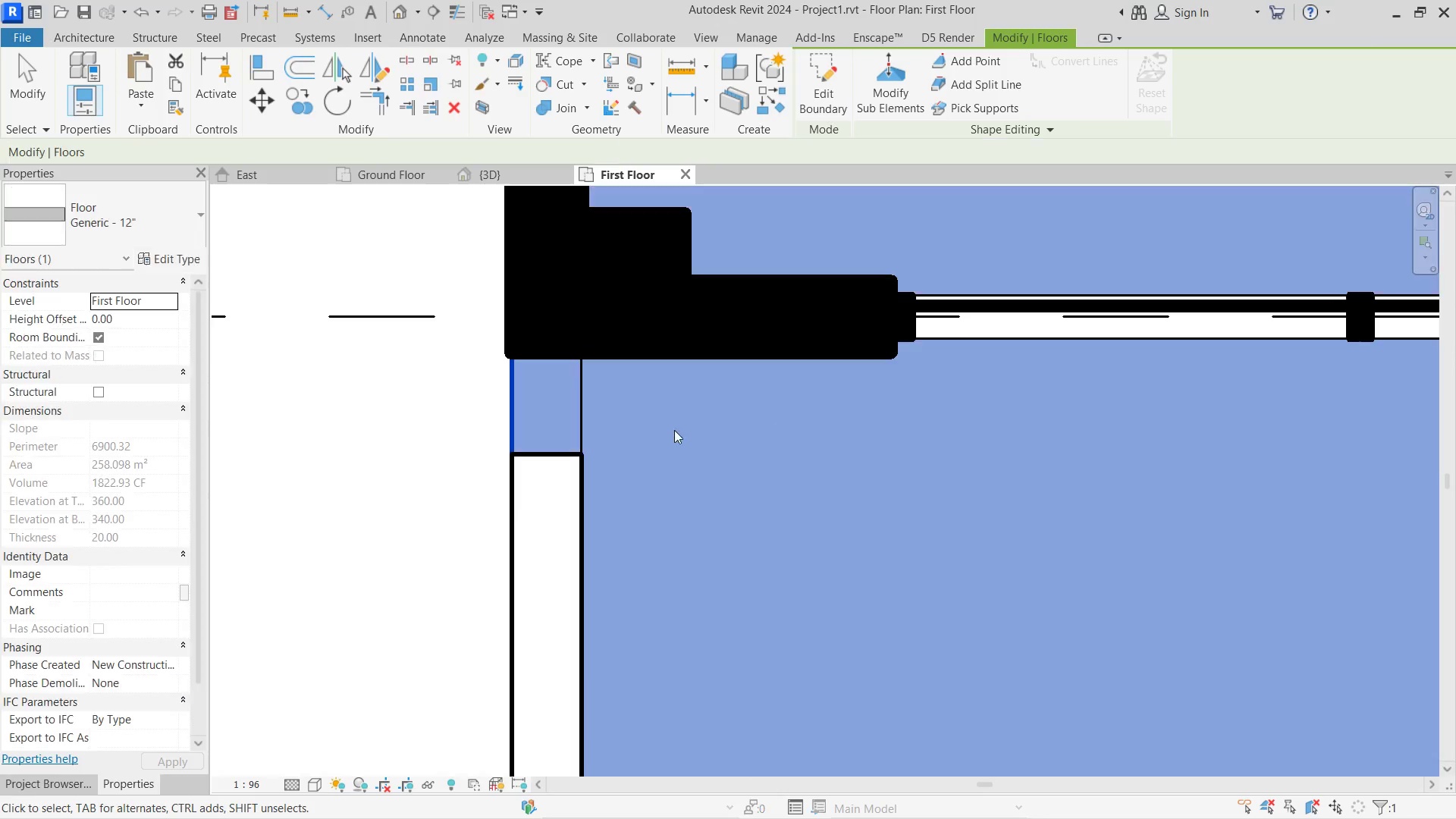 
left_click([340, 413])
 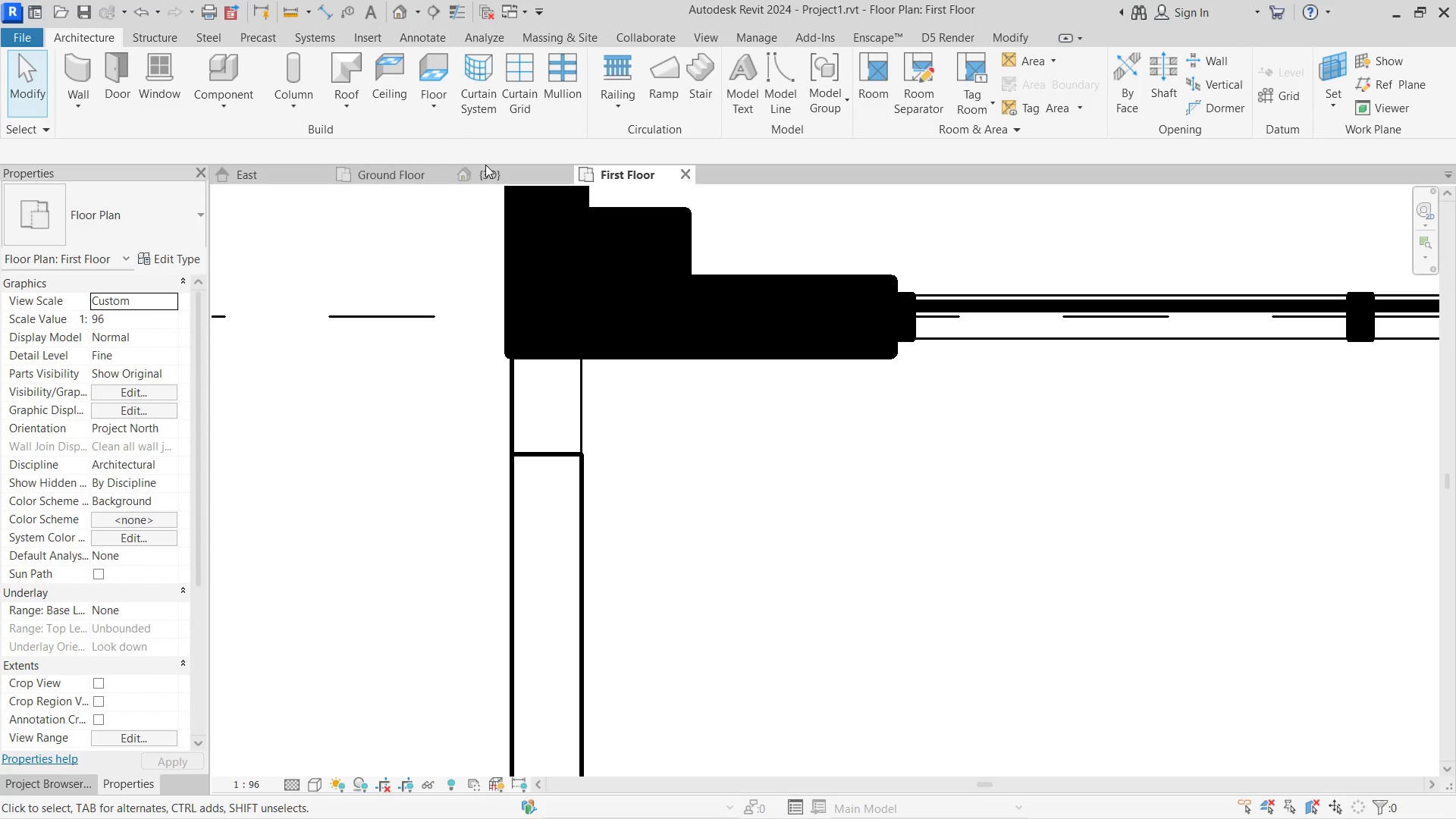 
double_click([488, 178])
 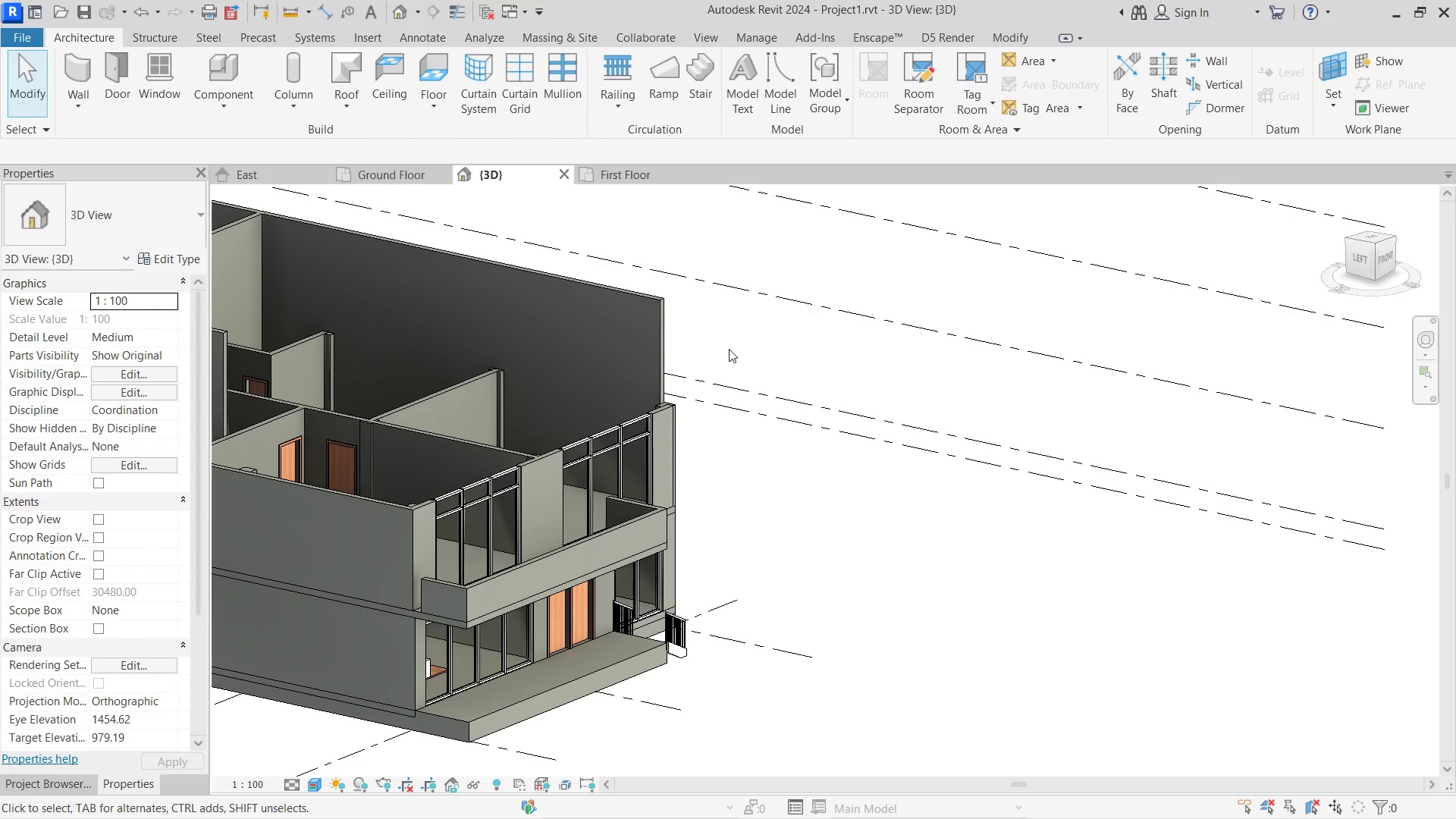 
scroll: coordinate [729, 349], scroll_direction: down, amount: 4.0
 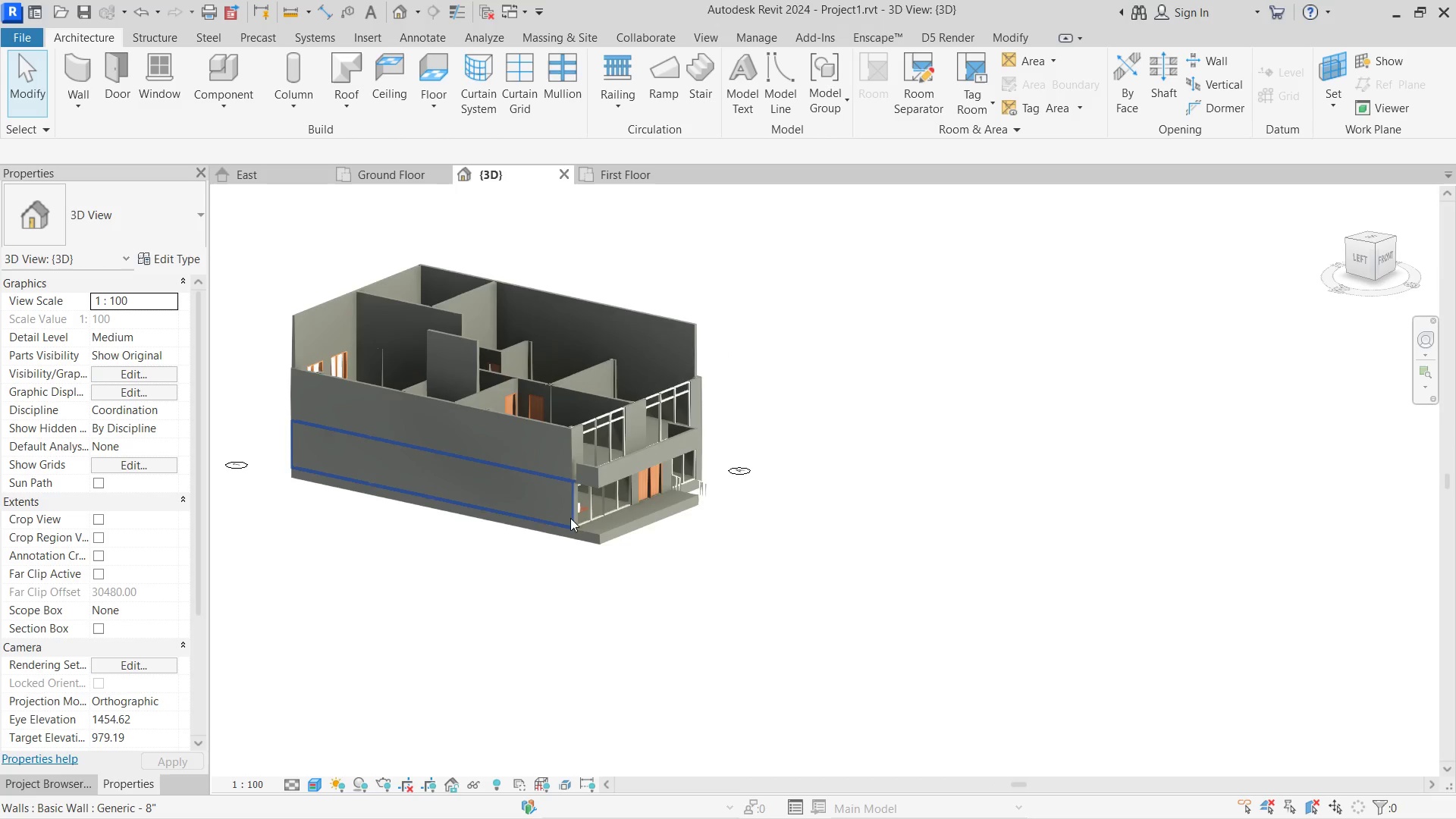 
scroll: coordinate [597, 436], scroll_direction: up, amount: 8.0
 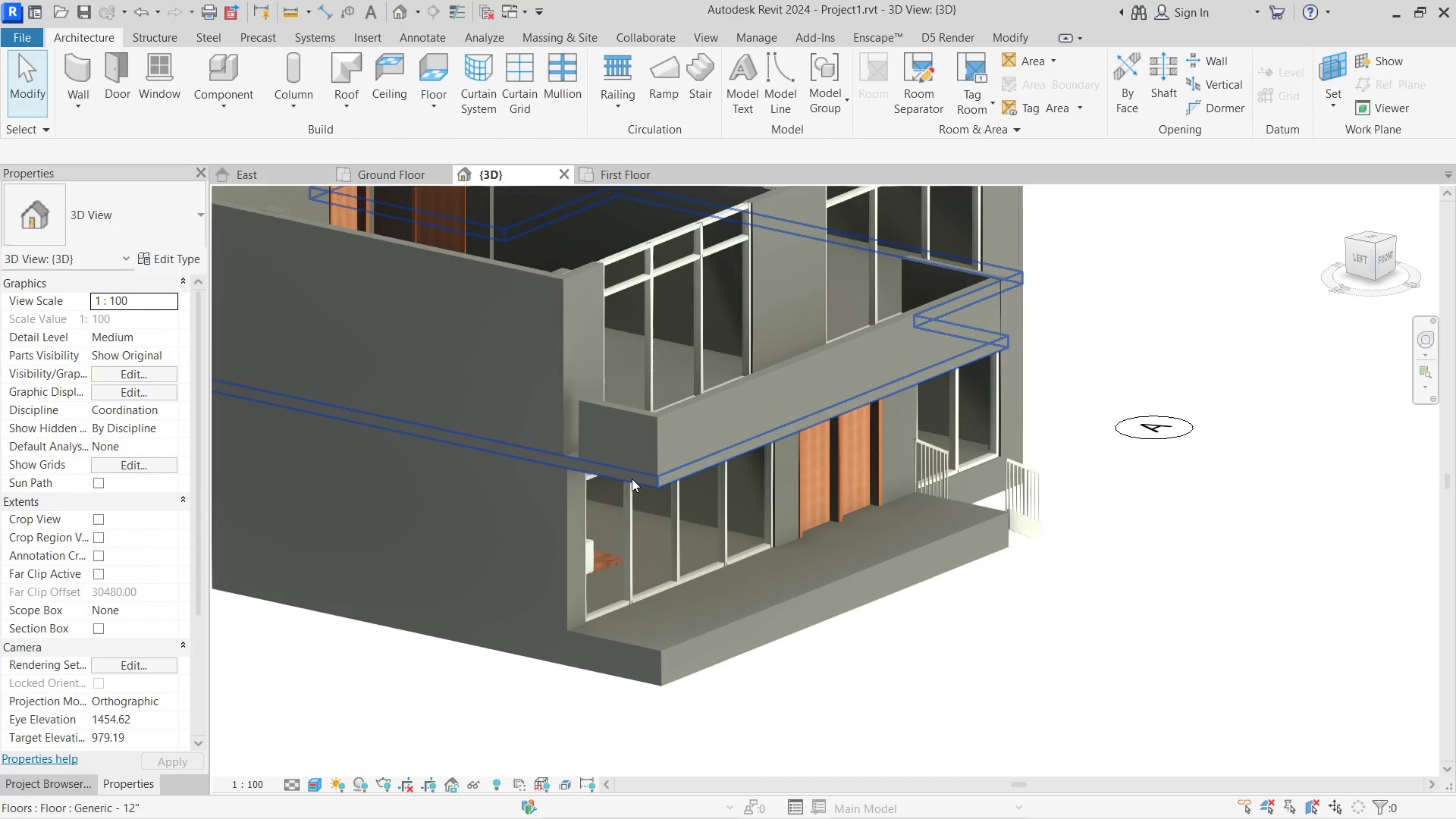 
key(A)
 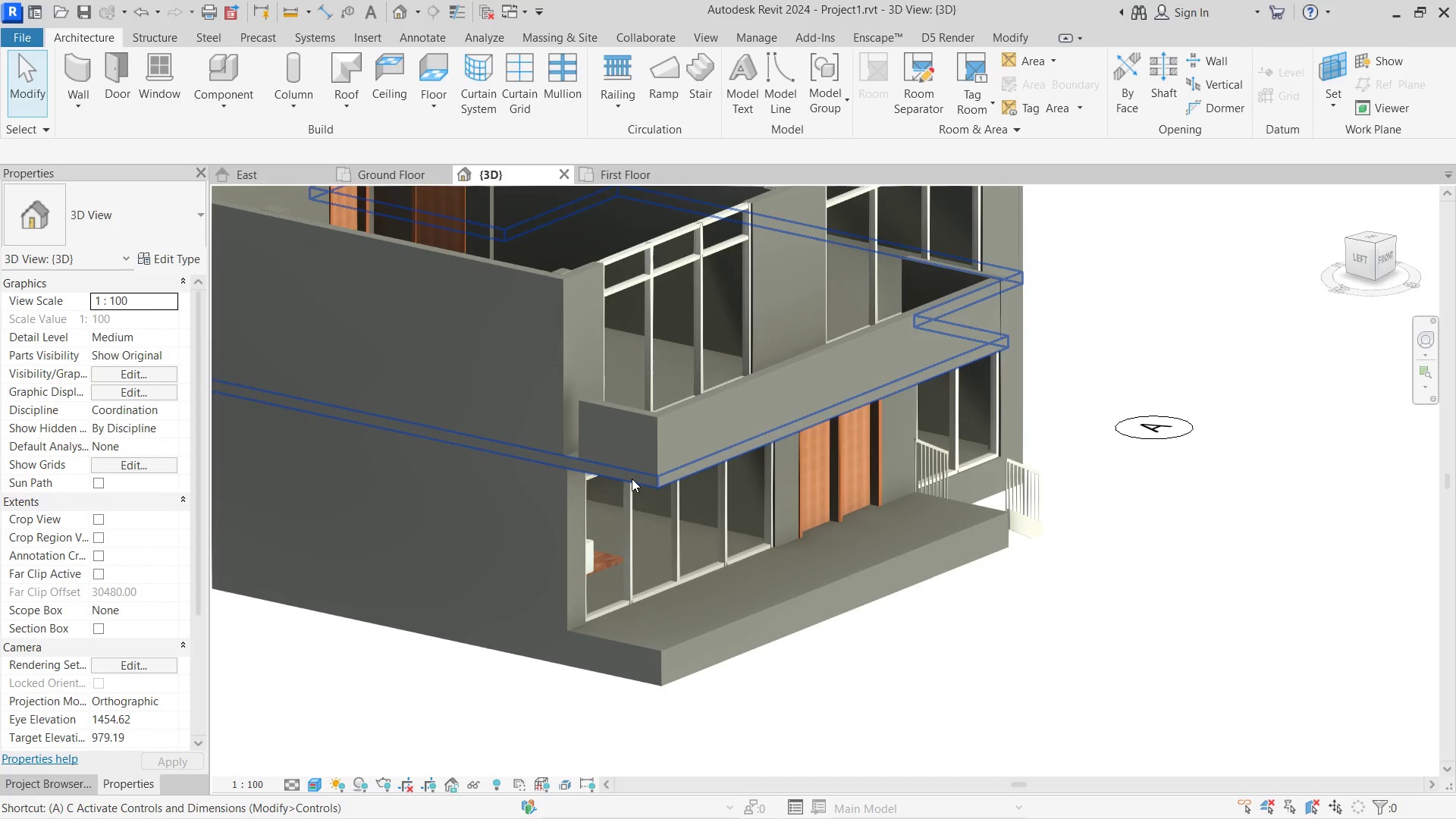 
key(Escape)
 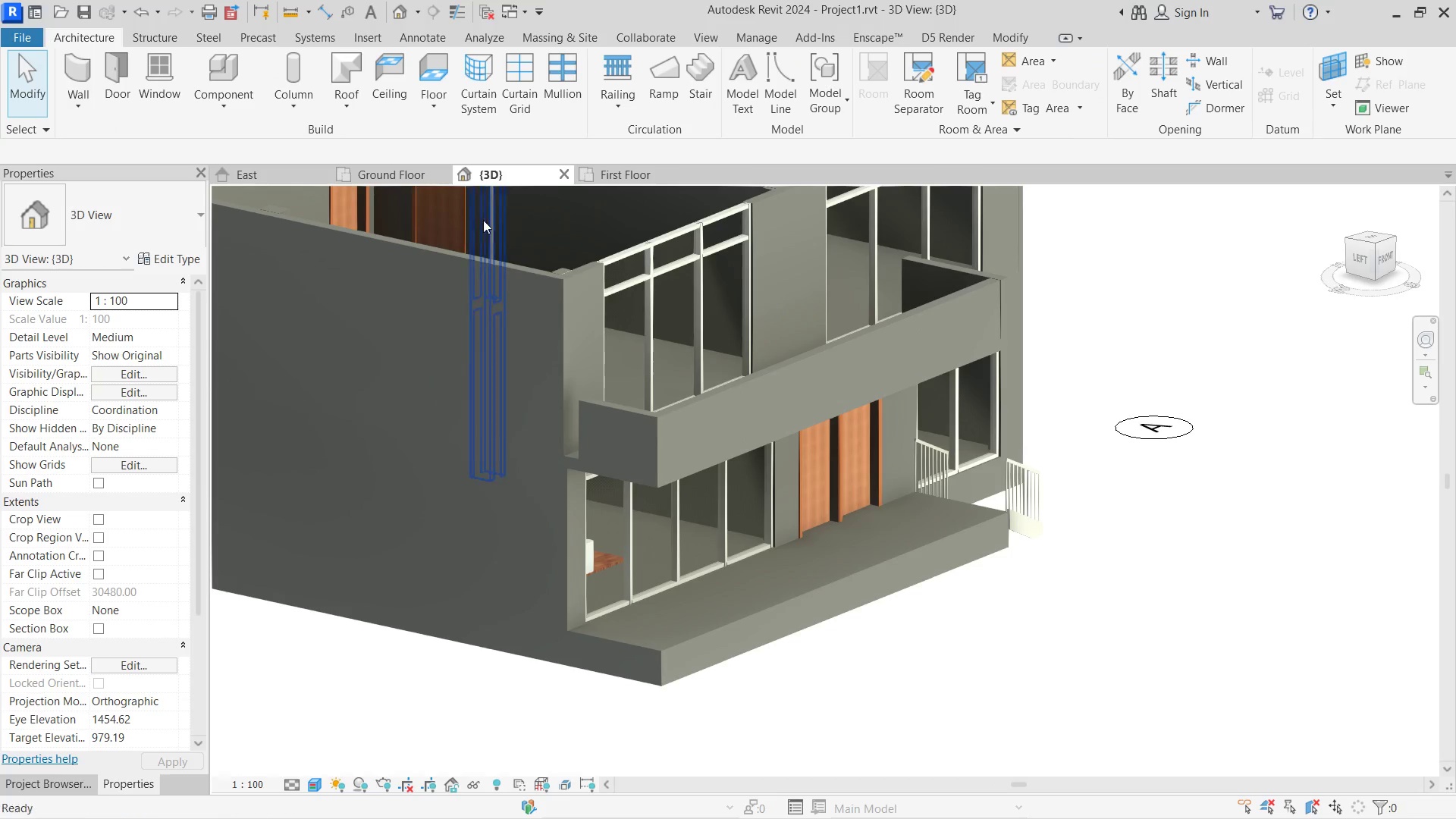 
key(Escape)
 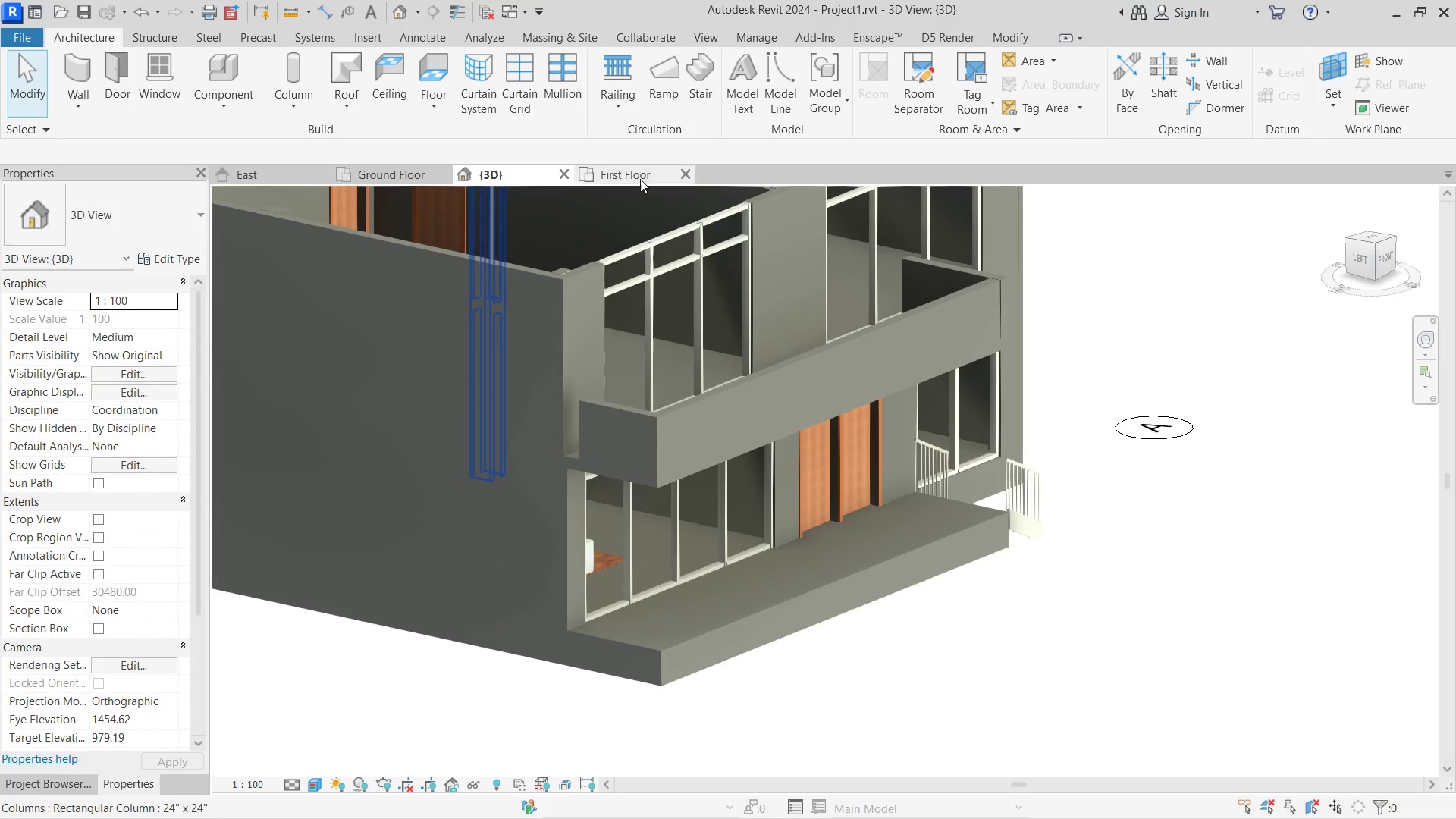 
left_click([640, 179])
 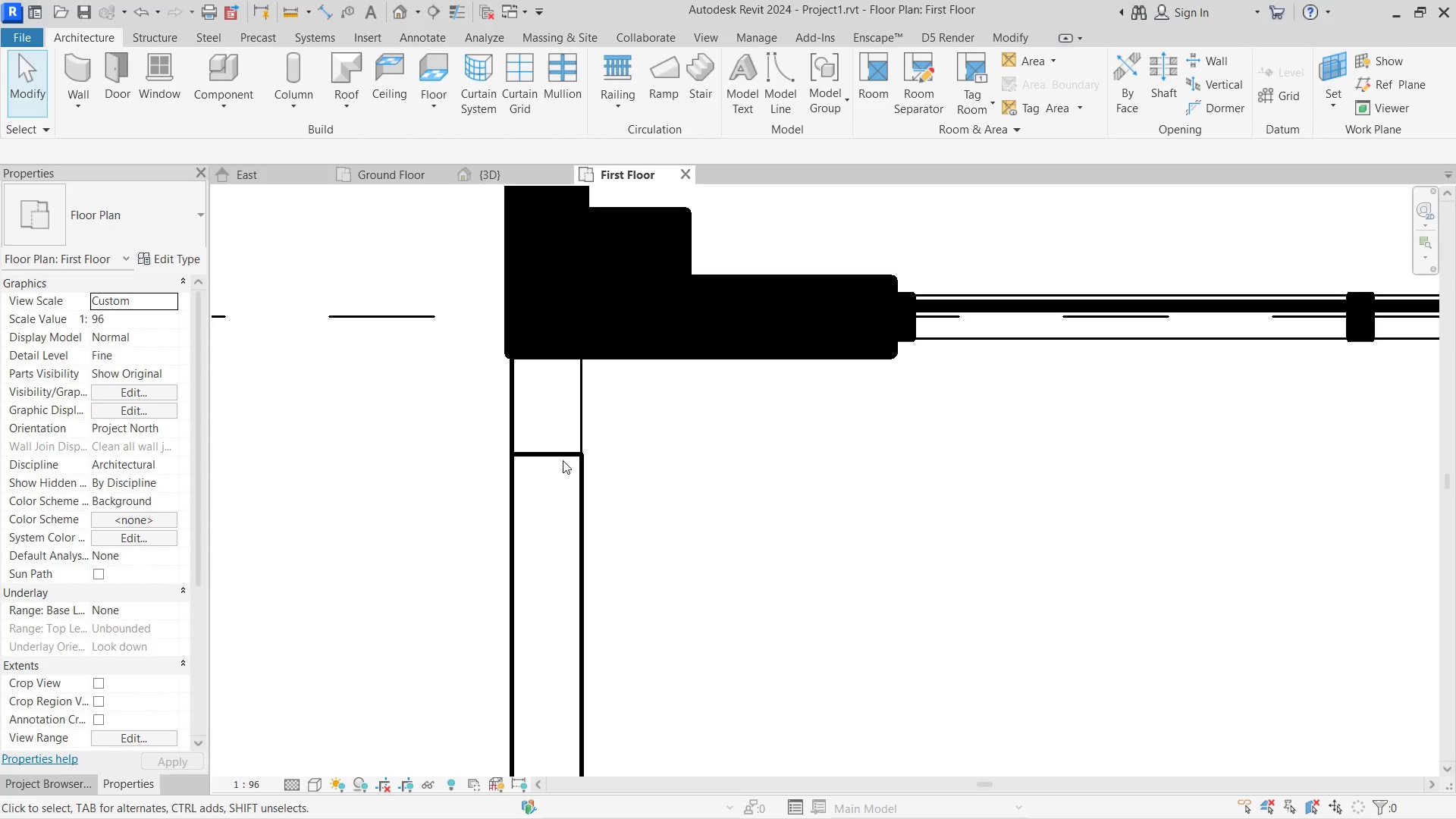 
double_click([560, 447])
 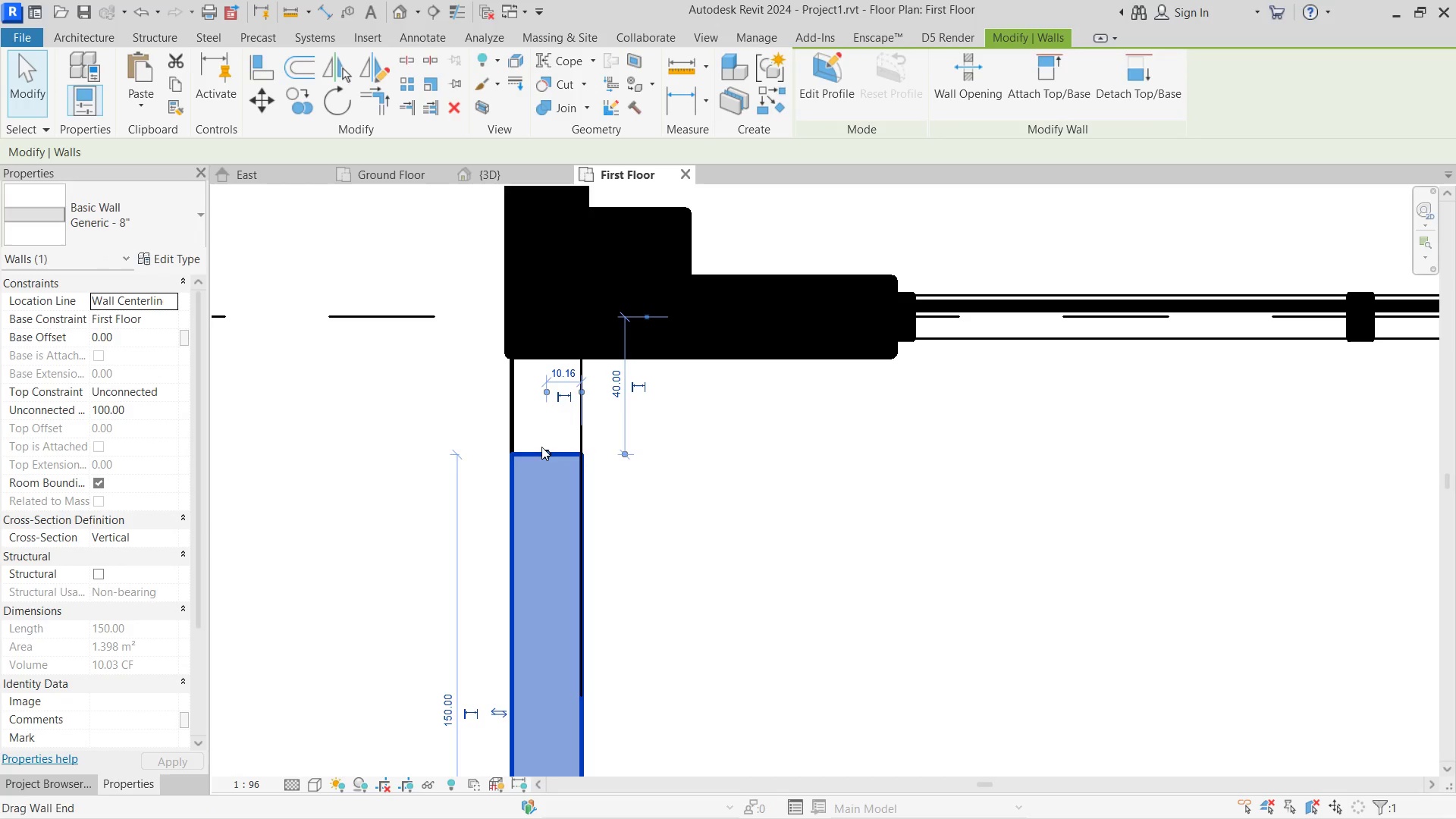 
left_click_drag(start_coordinate=[541, 447], to_coordinate=[535, 361])
 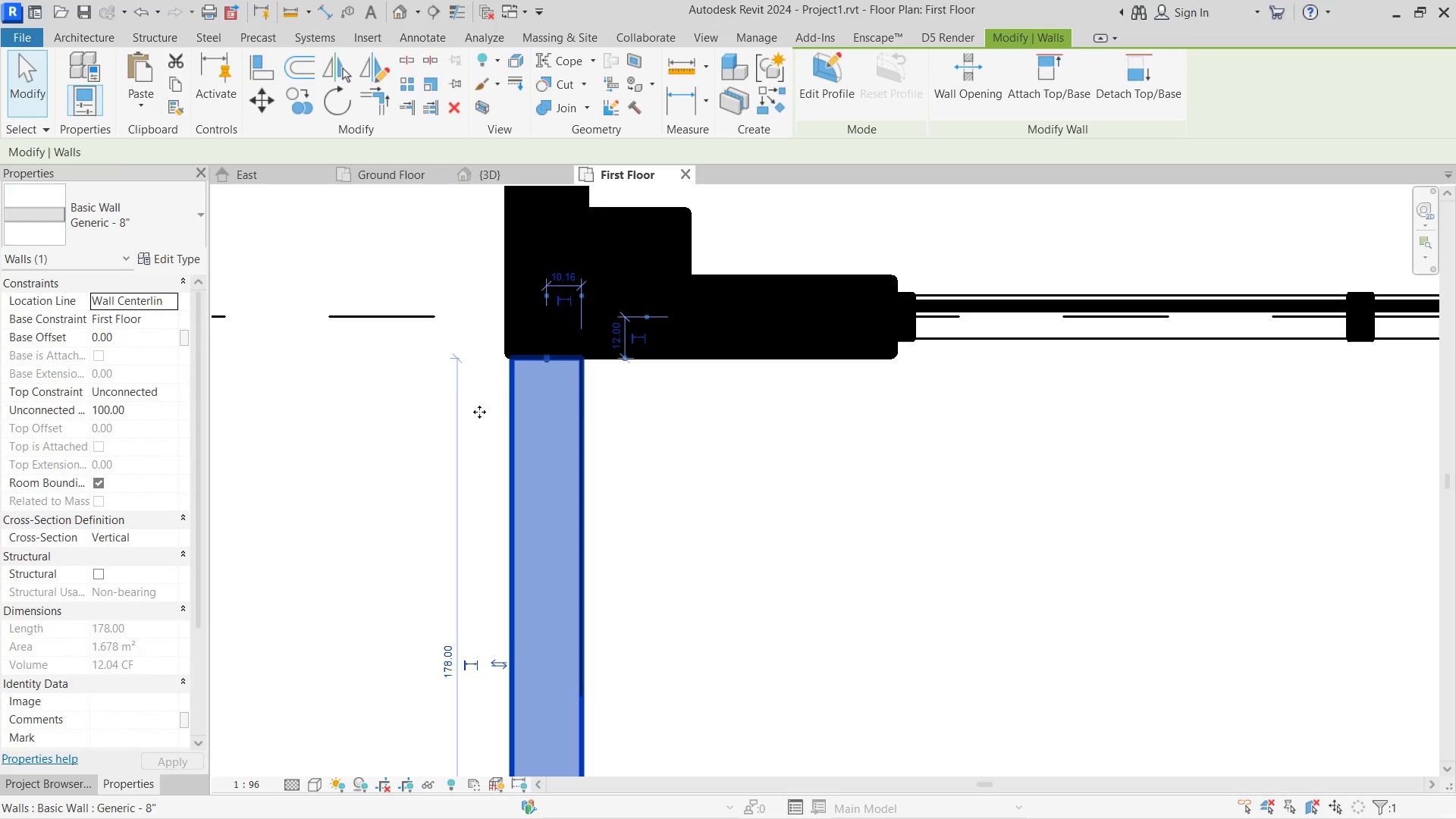 
left_click([284, 389])
 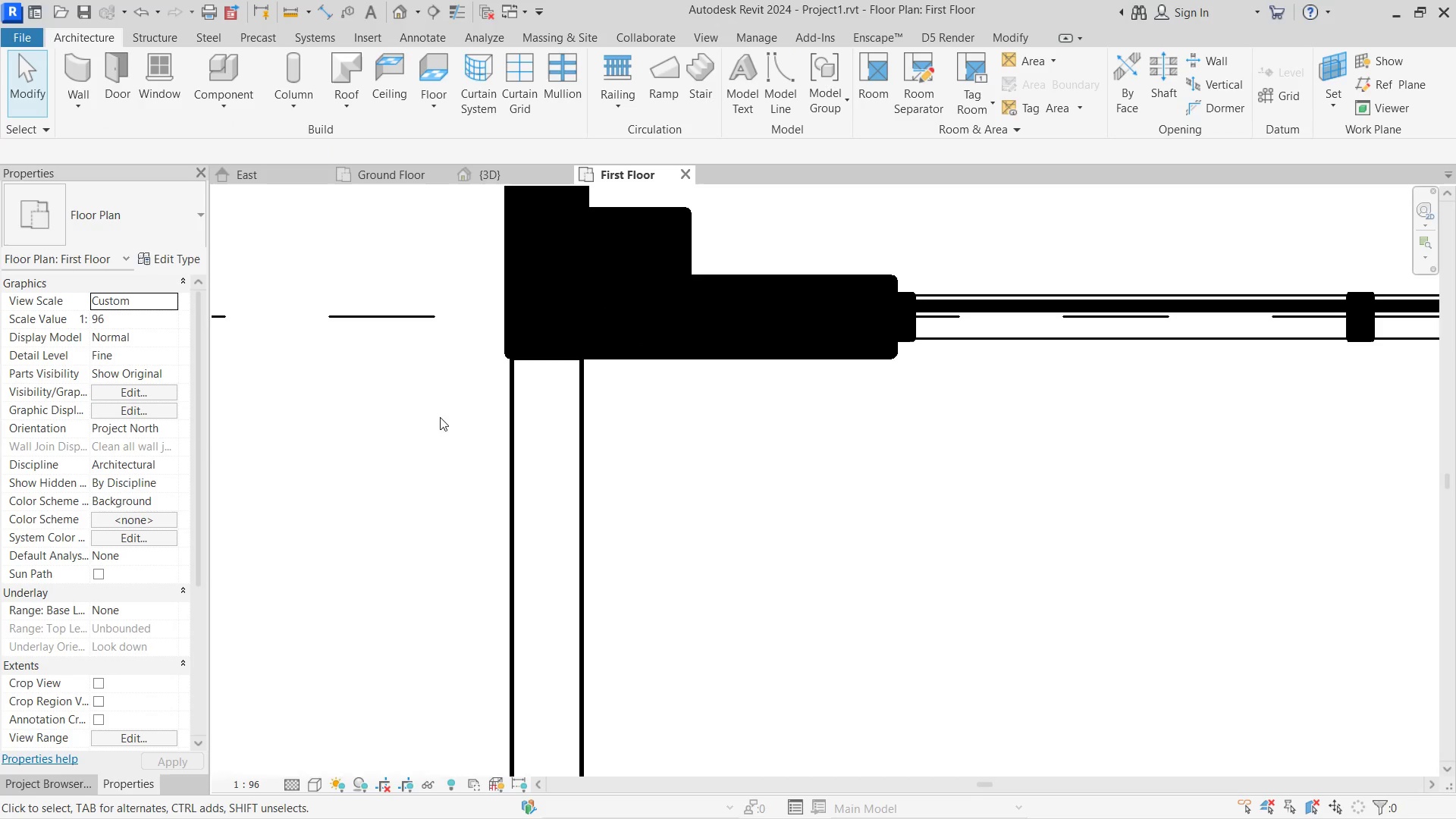 
scroll: coordinate [611, 388], scroll_direction: down, amount: 14.0